 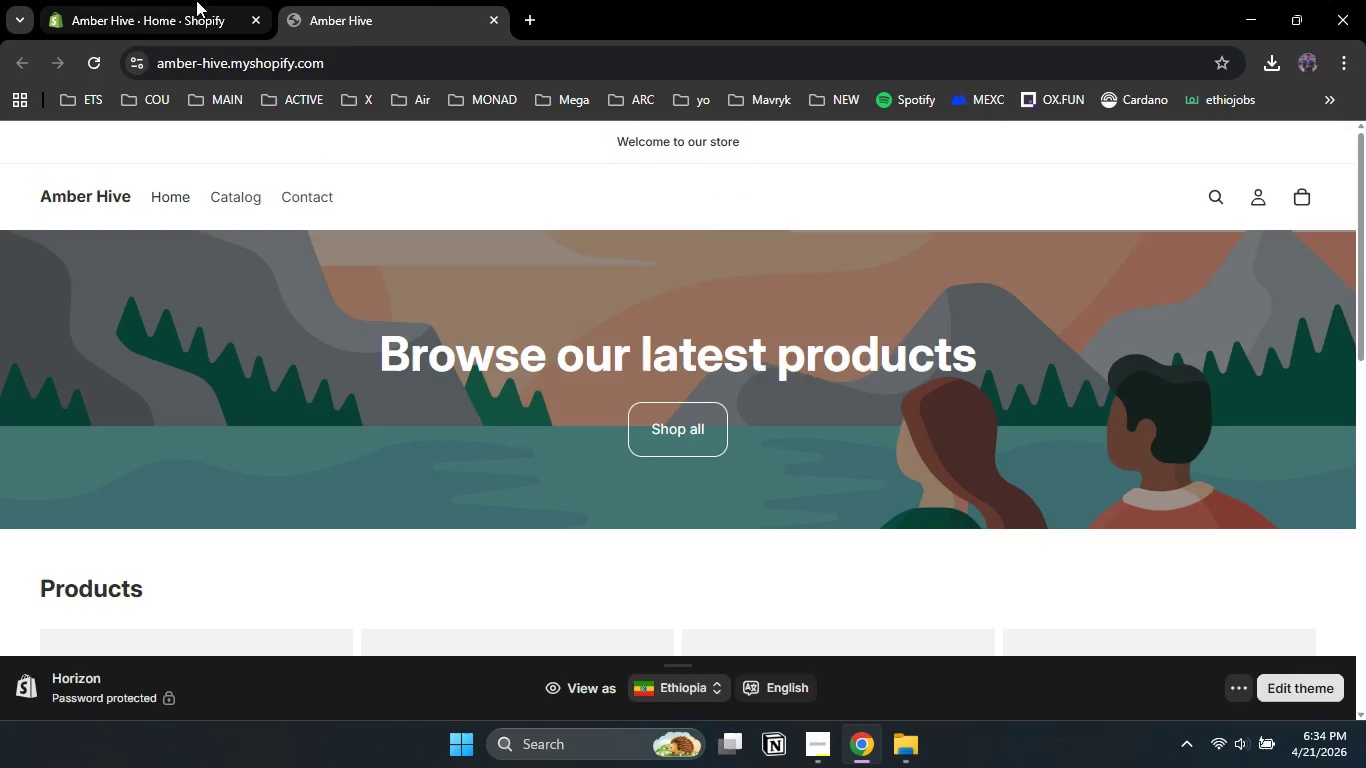 
left_click([196, 0])
 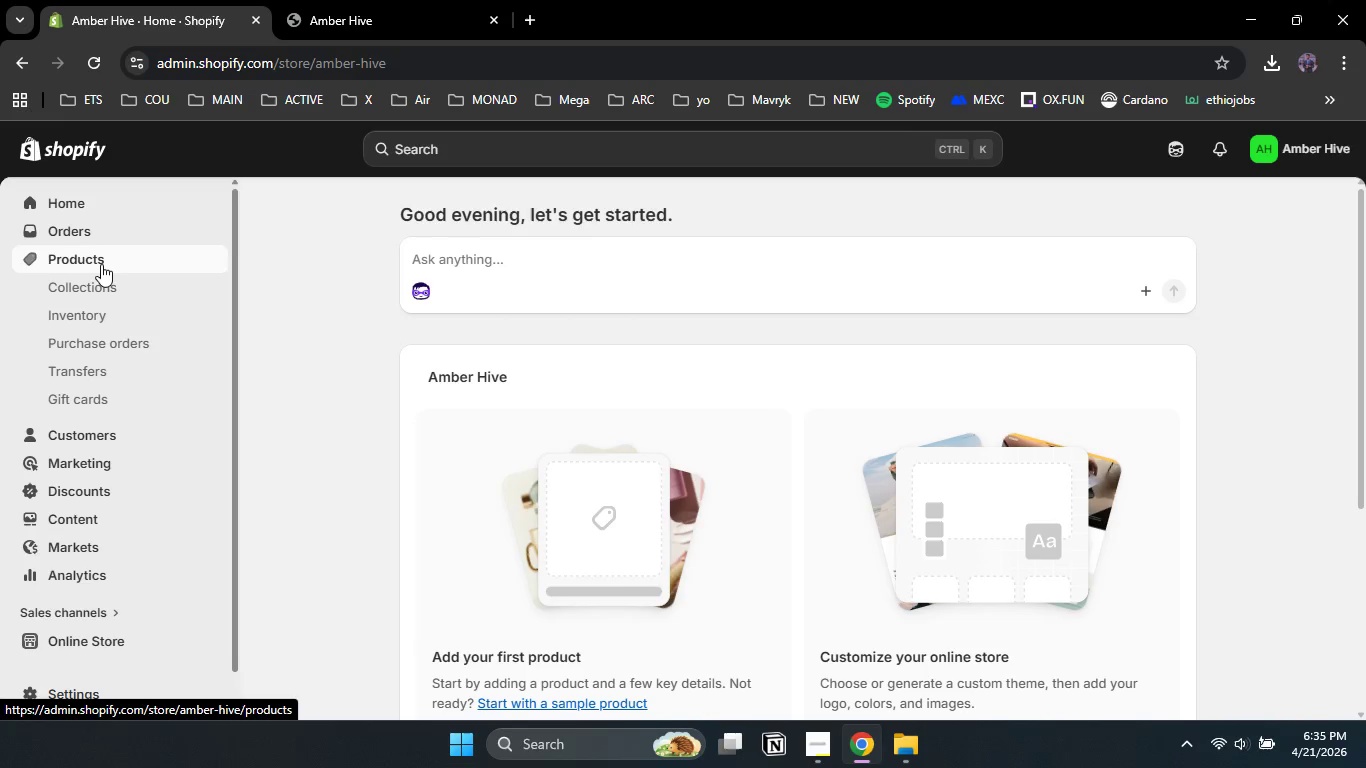 
left_click([101, 264])
 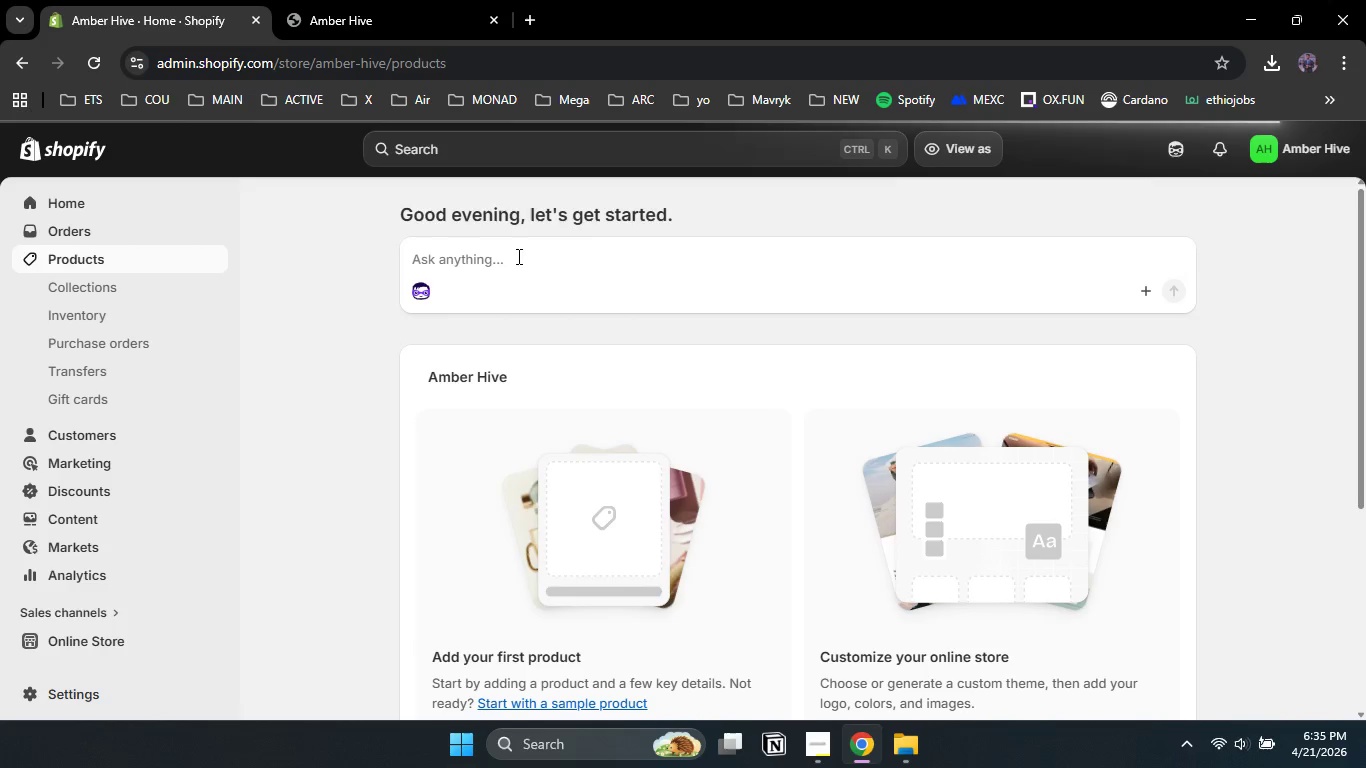 
wait(14.8)
 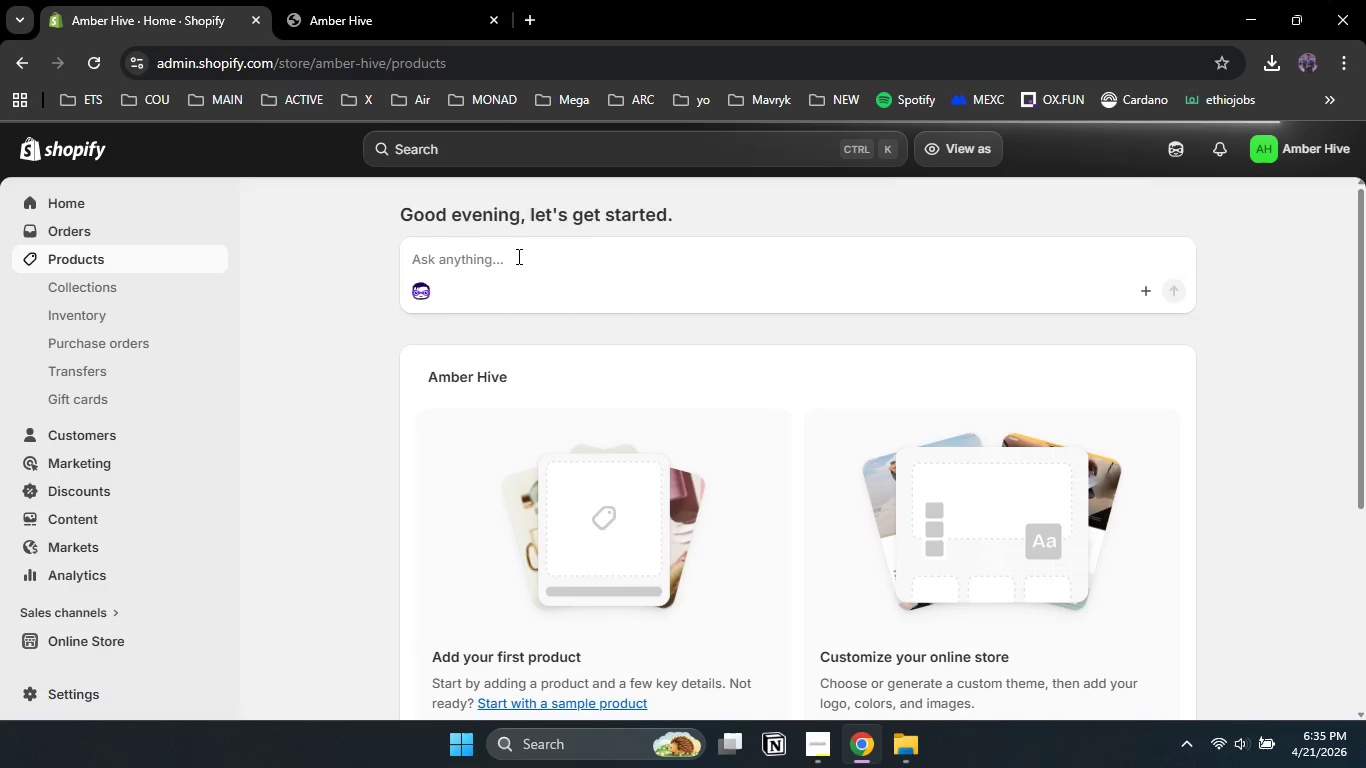 
left_click([407, 399])
 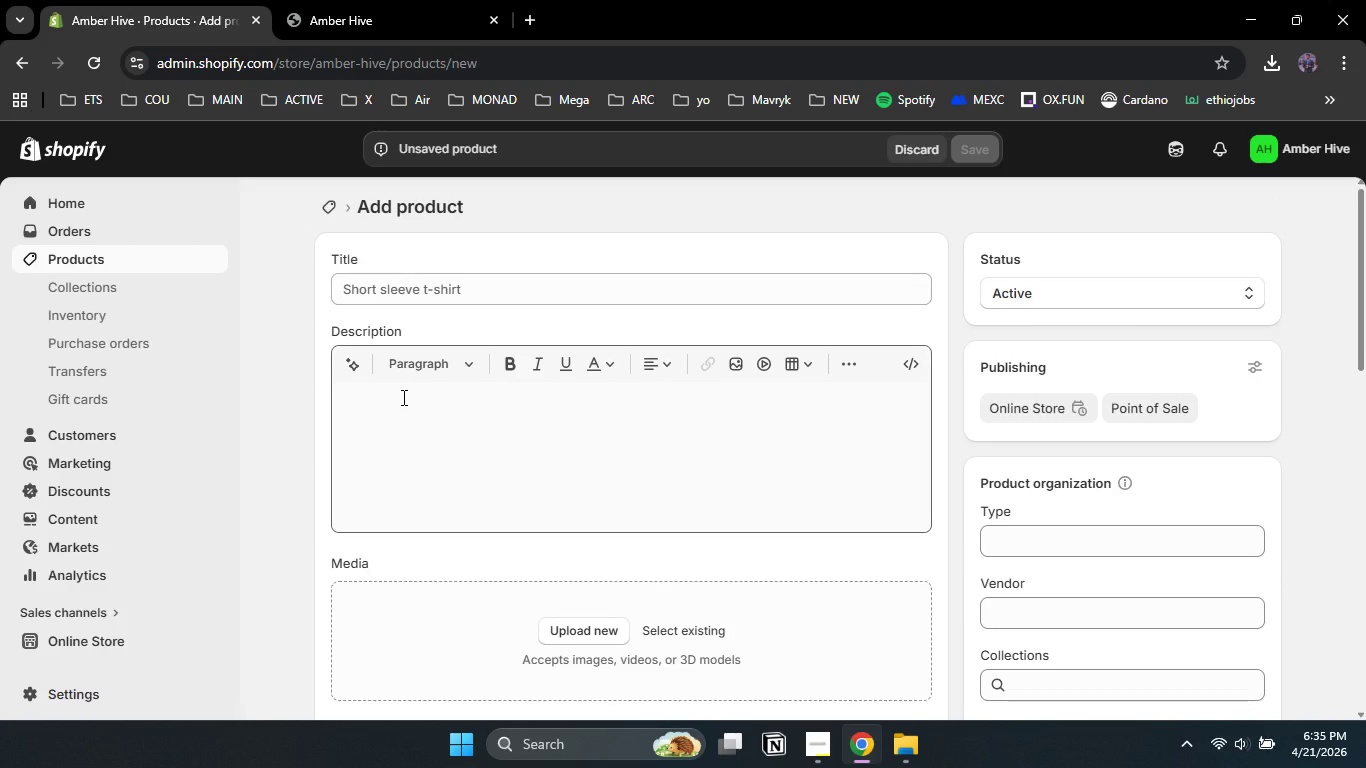 
wait(19.99)
 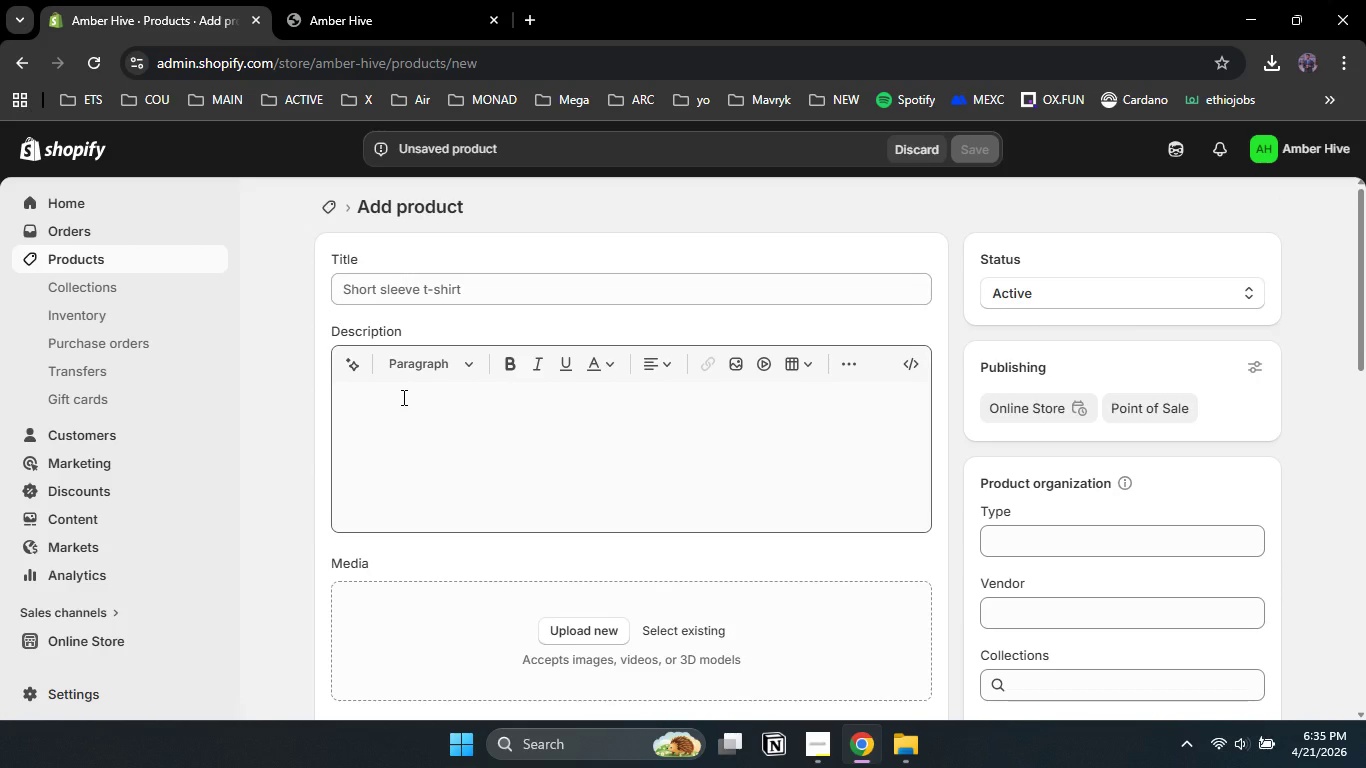 
left_click([397, 284])
 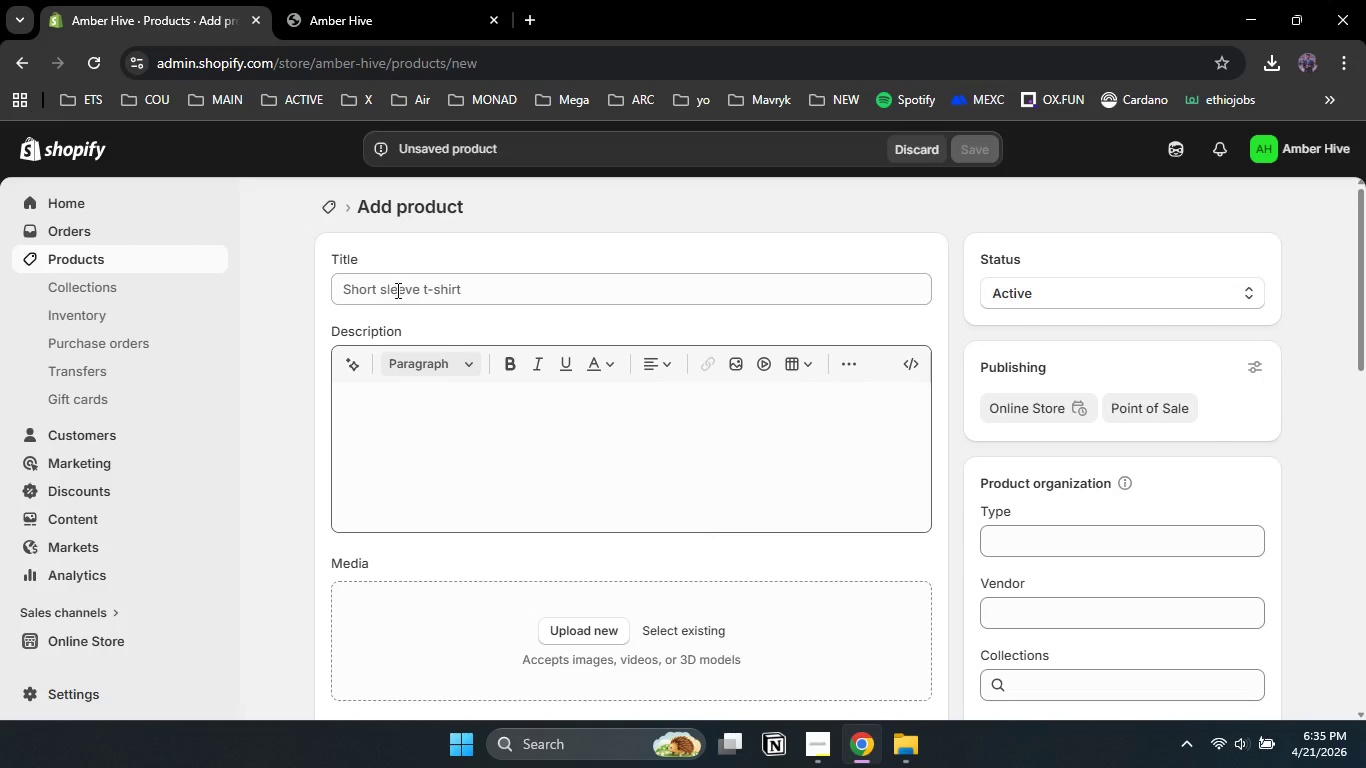 
left_click([397, 292])
 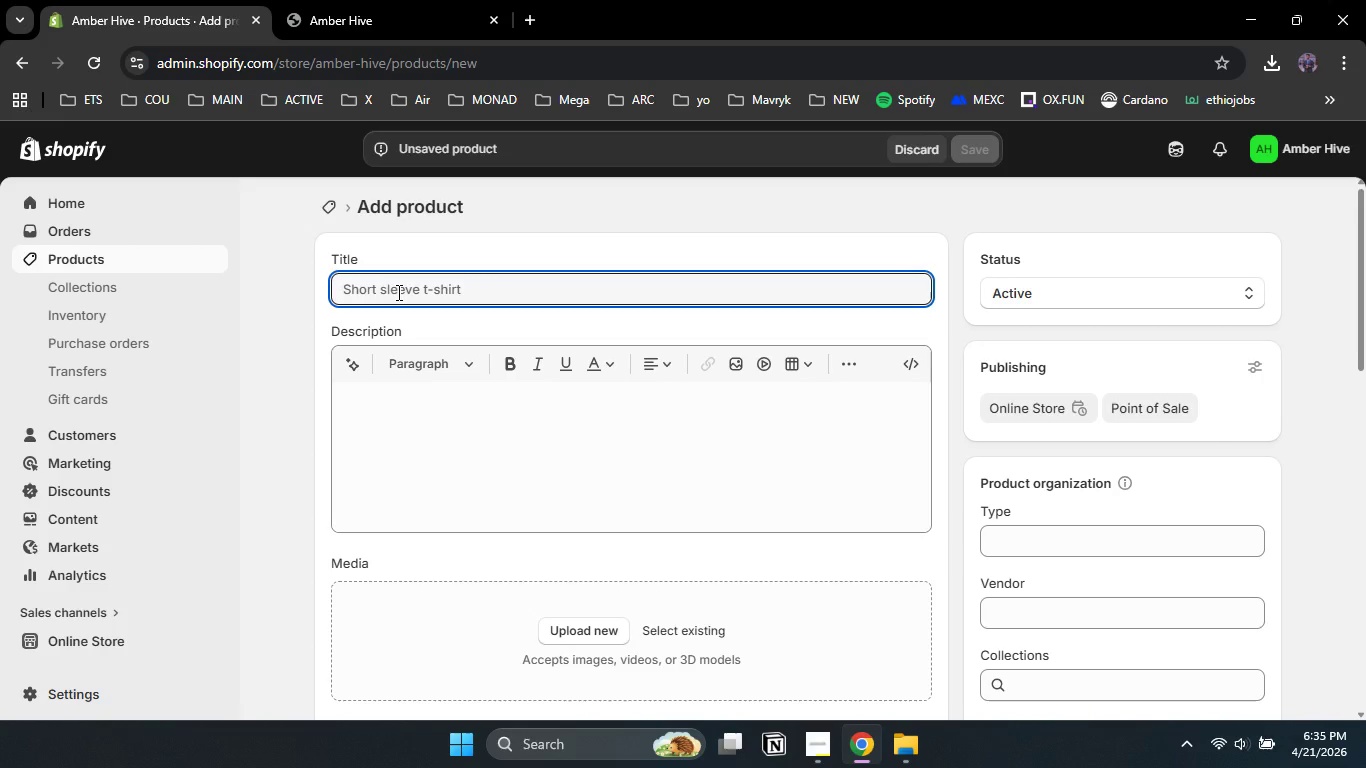 
type(Tupelo Honet)
key(Backspace)
type(y)
 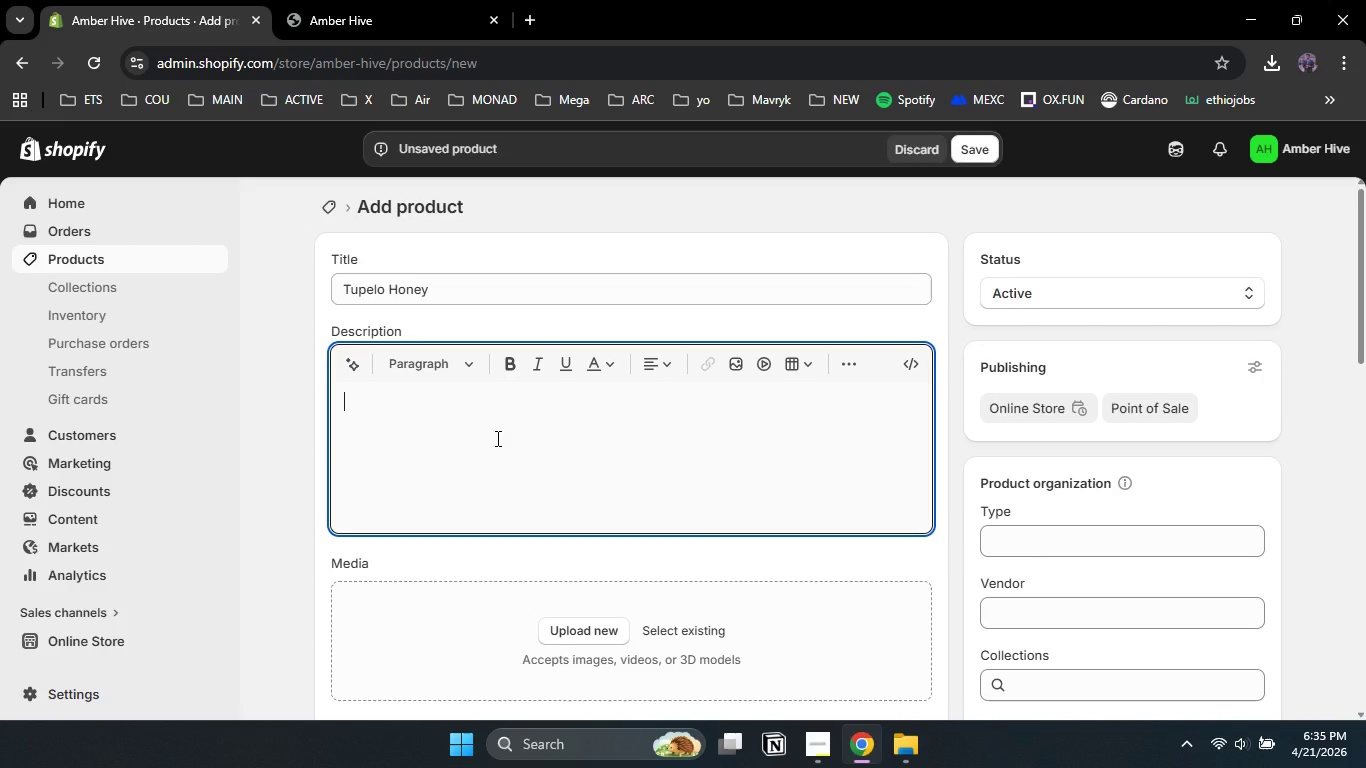 
left_click([496, 438])
 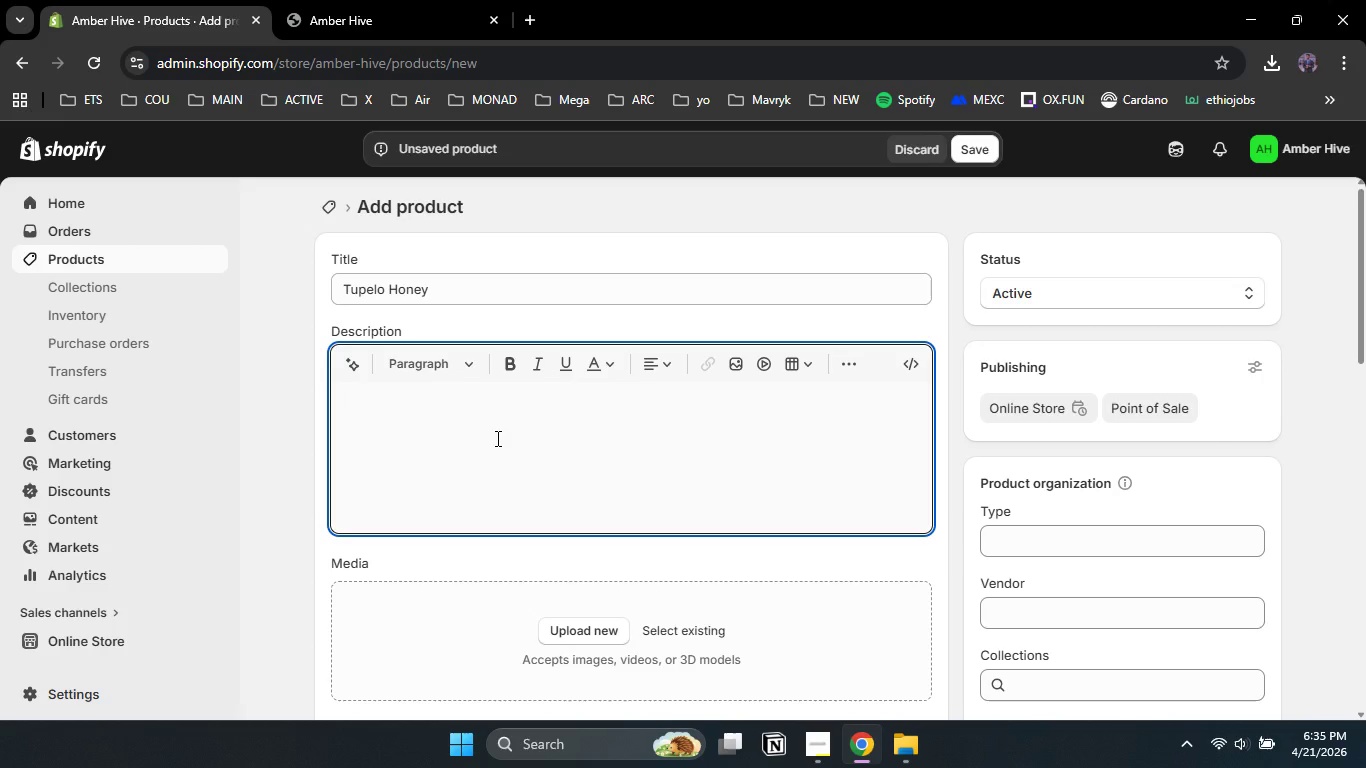 
type(Experiance y)
key(Backspace)
type(the "Queen of the South )
key(Backspace)
type(" with oe)
key(Backspace)
type(ur Rare Harvest Tupelo Honey, A buttery )
key(Backspace)
type(, liqued gold )
 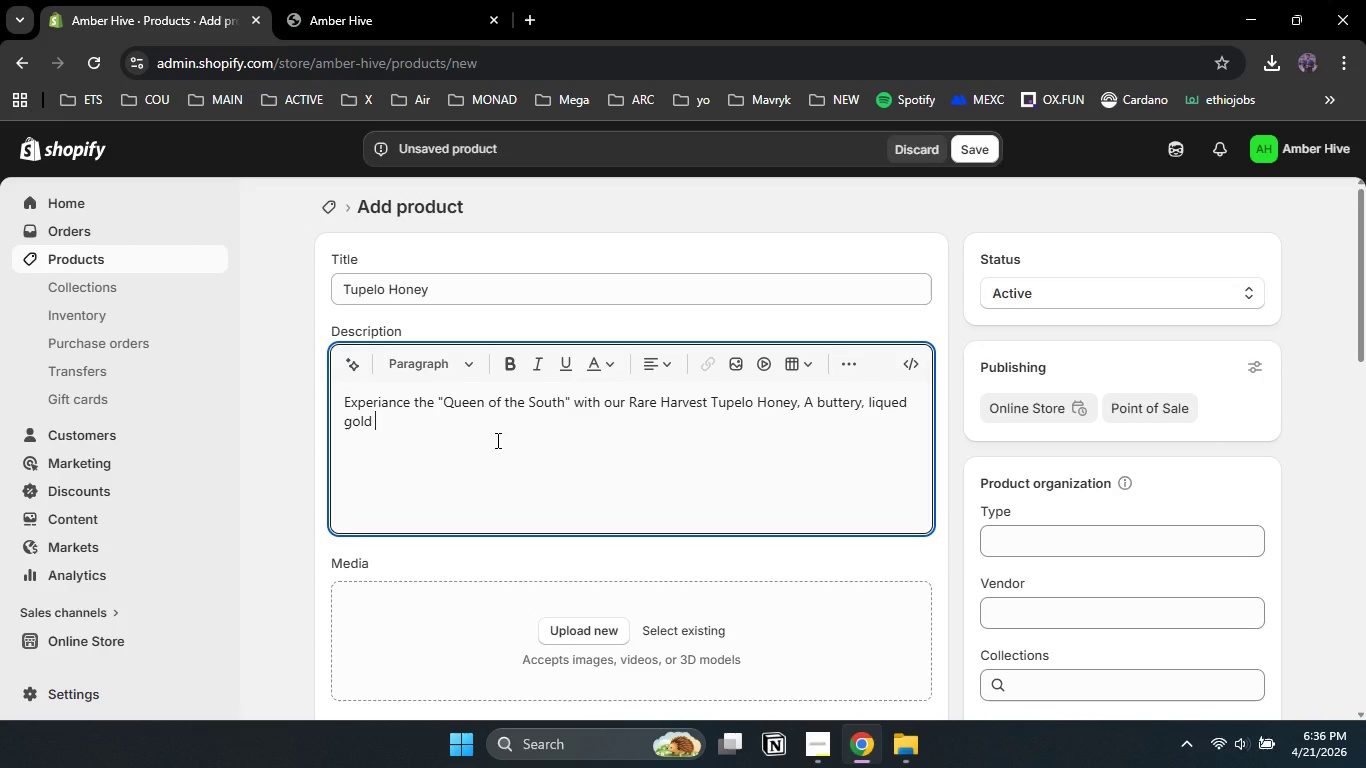 
left_click([898, 407])
 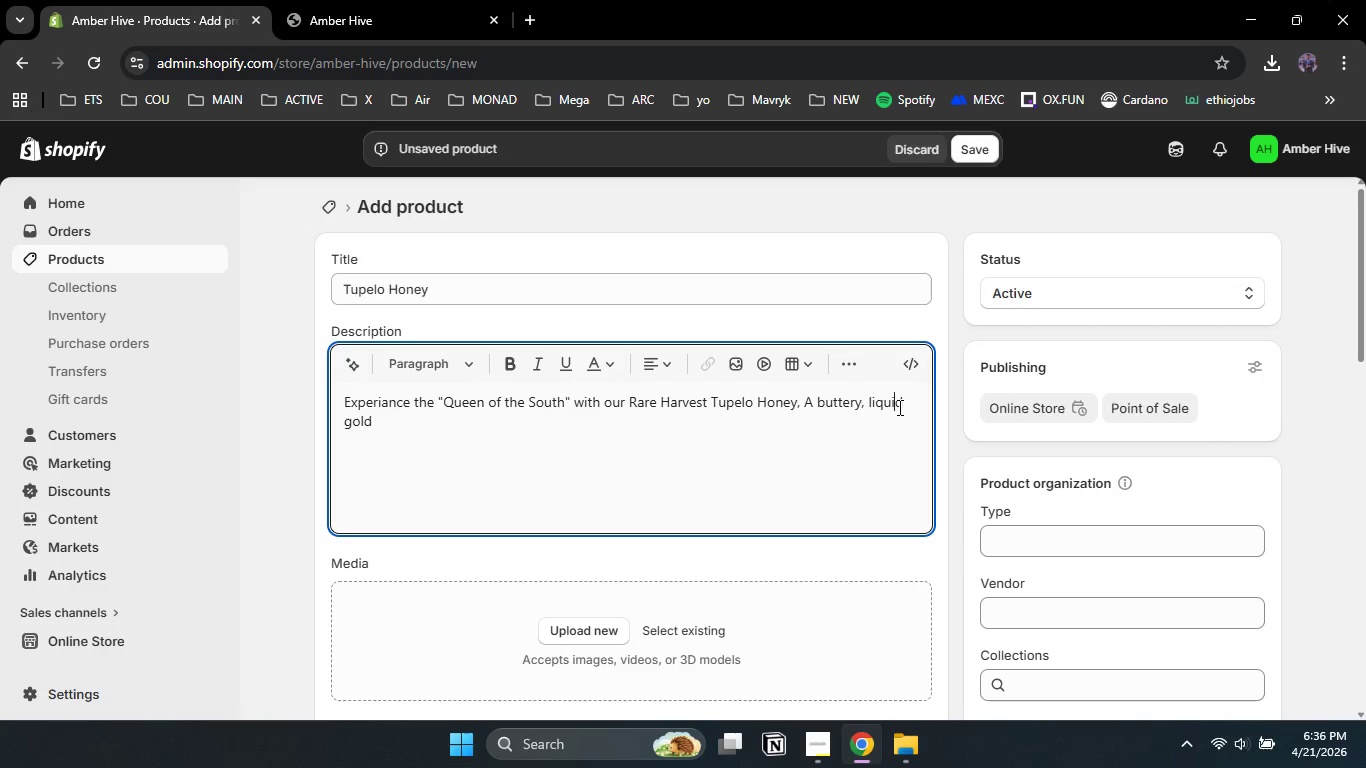 
key(Backspace)
 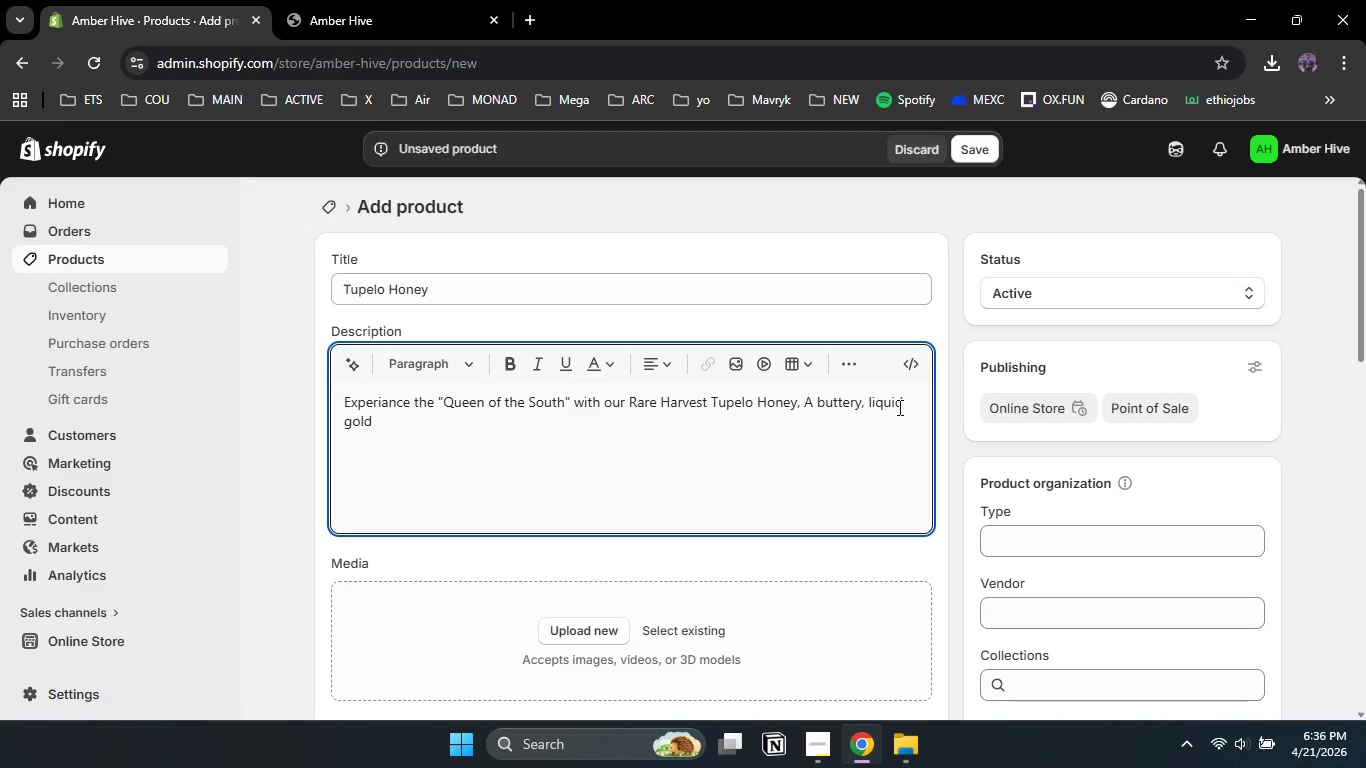 
key(I)
 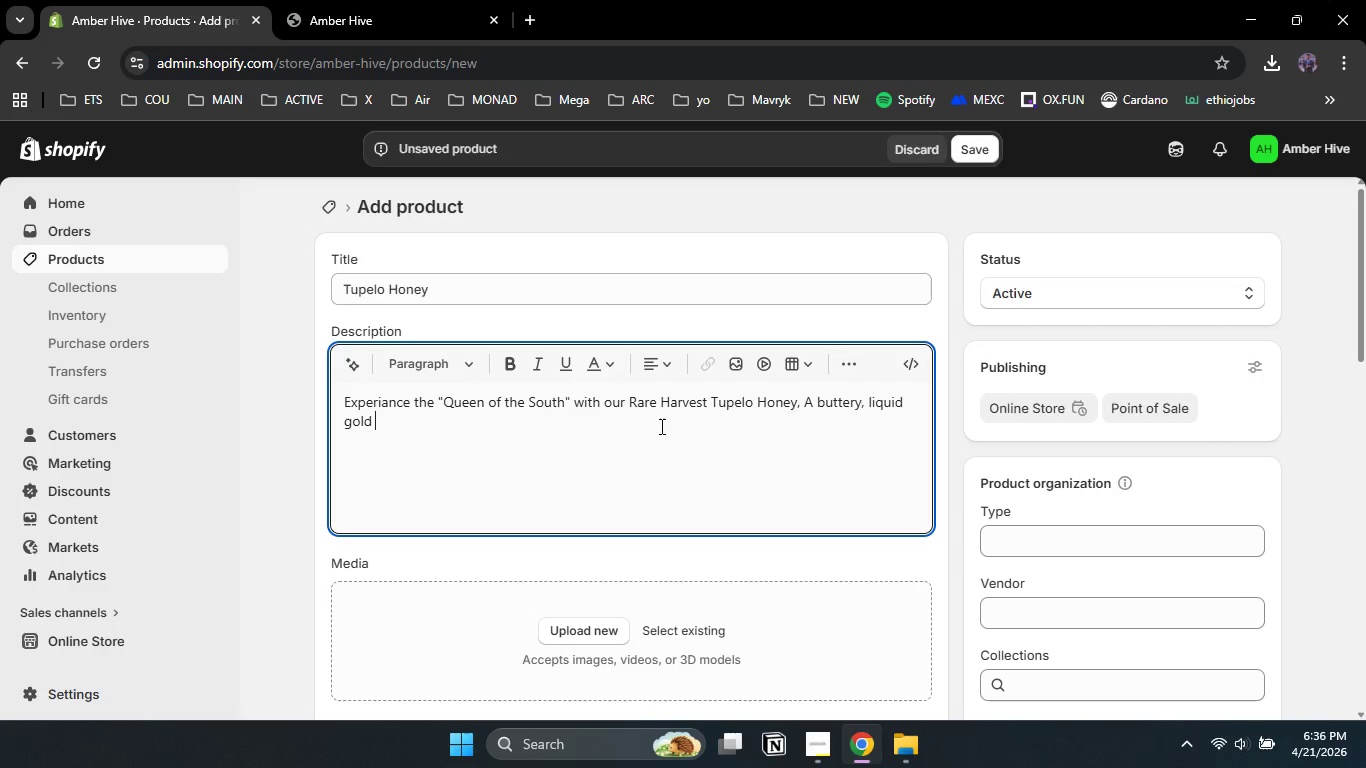 
left_click([660, 426])
 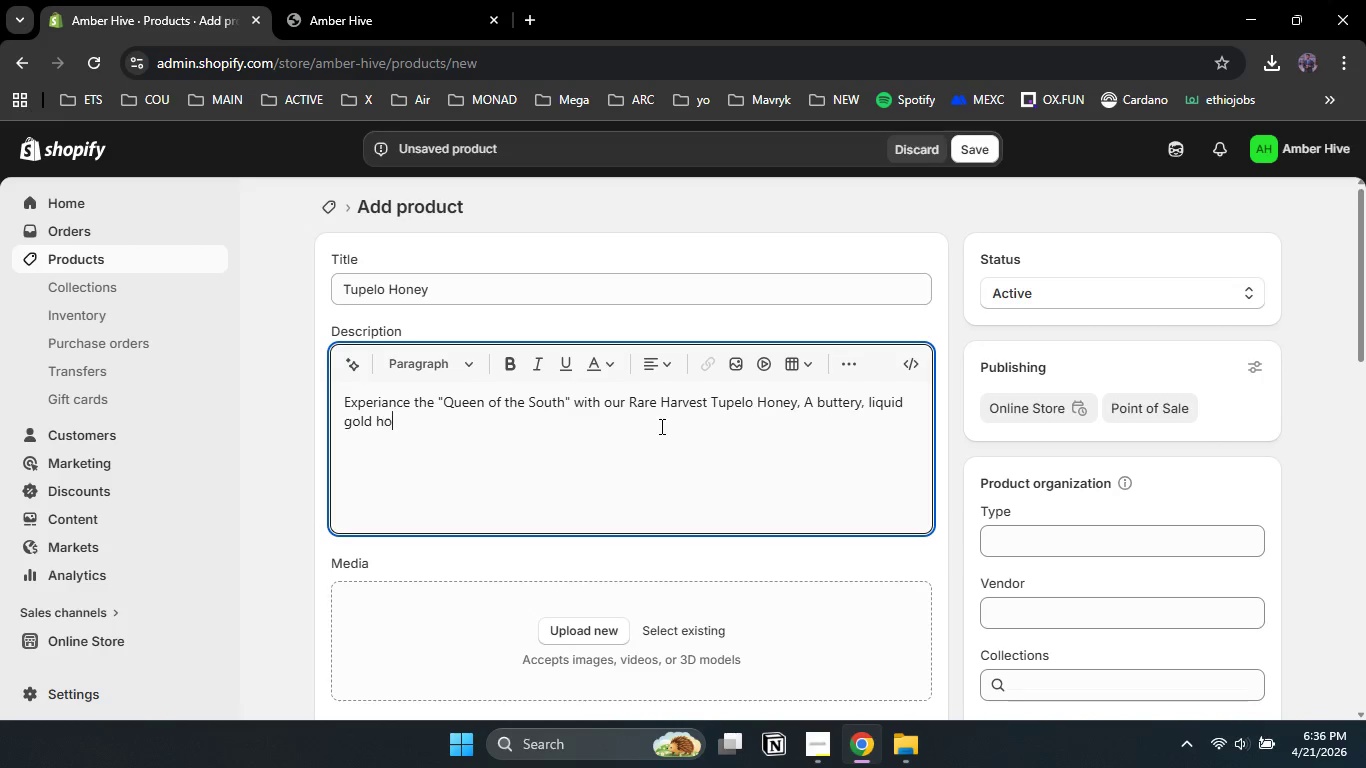 
type(honey that never crystalizes due to its incredibly high fructose to glucose ration=)
key(Backspace)
key(Backspace)
key(Backspace)
type(o. Harvested during a flr)
key(Backspace)
type(eeting bloom in the pristine river basins, this rare nectar is prized for its sl)
key(Backspace)
type(ilky smooth texture and timelesss)
key(Backspace)
type( elegance.)
 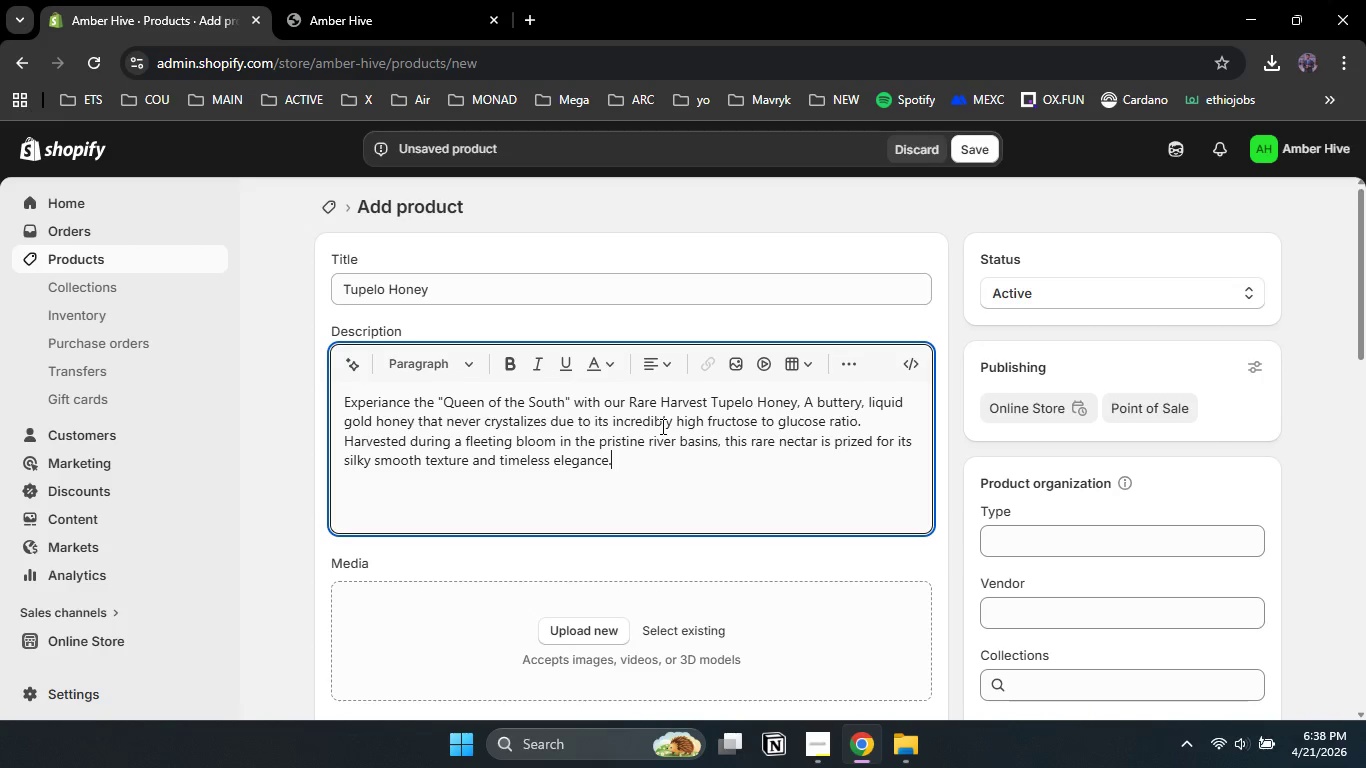 
key(Enter)
 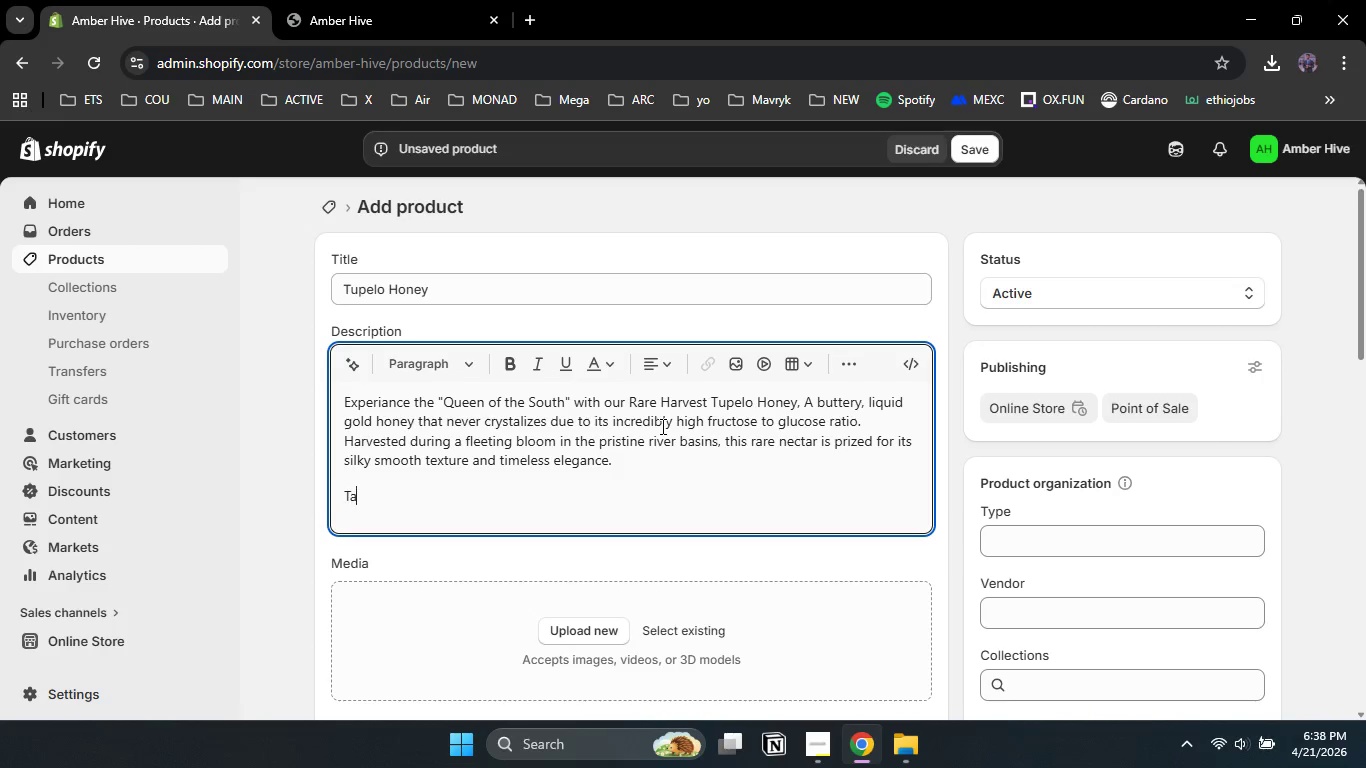 
type(Tasting Notes: Mild, floral, and delicatelu)
key(Backspace)
type(y sweet a )
key(Backspace)
key(Backspace)
type(with a cleab)
key(Backspace)
type(n )
 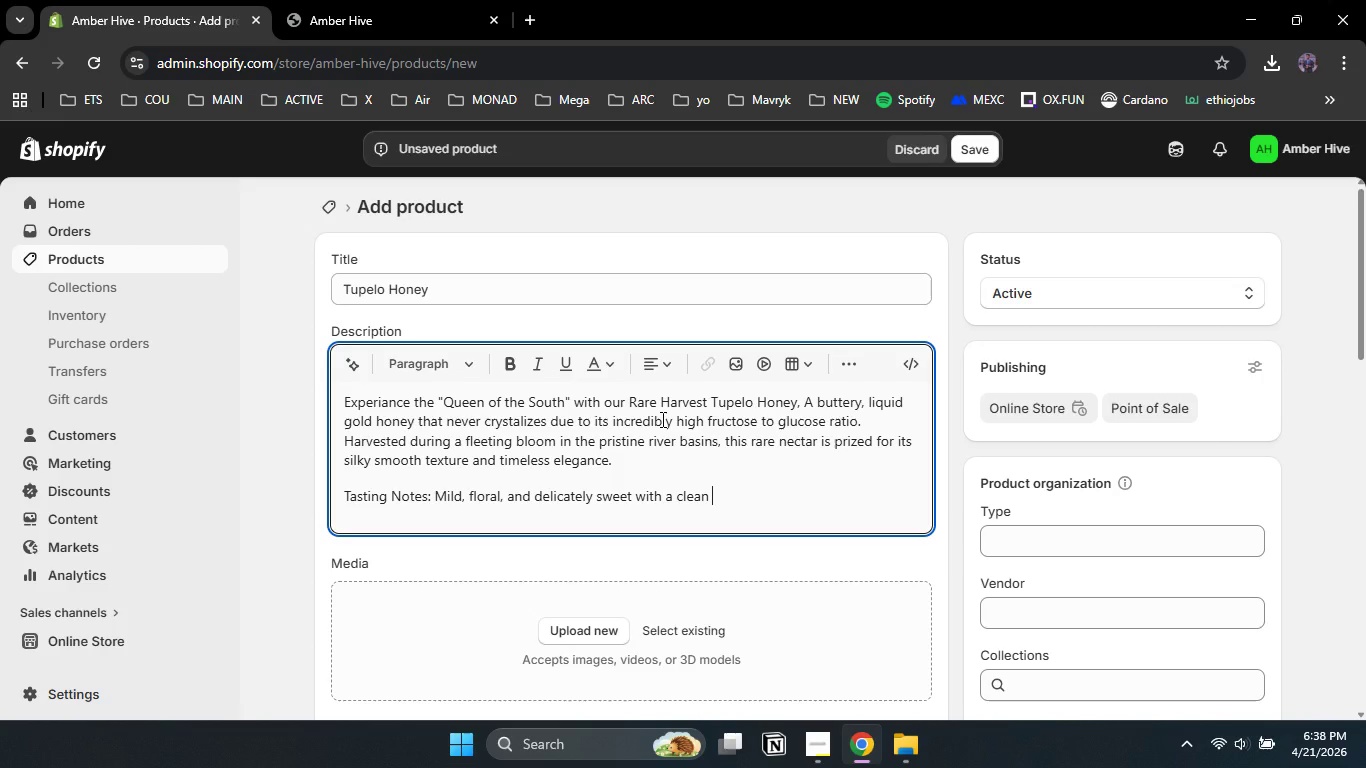 
key(Backspace)
type(, buttery finsh )
key(Backspace)
key(Backspace)
key(Backspace)
type(ish that lingers on the palate )
key(Backspace)
type(.)
 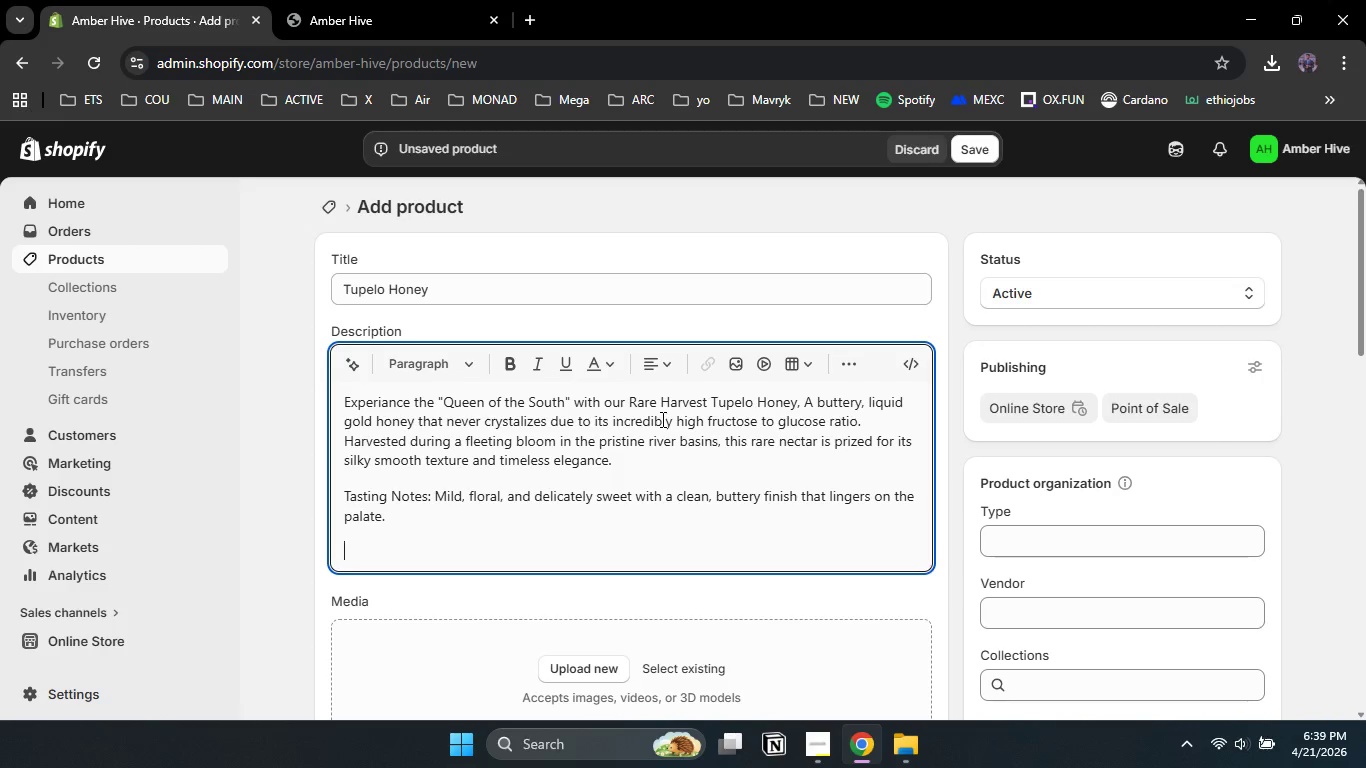 
key(Enter)
 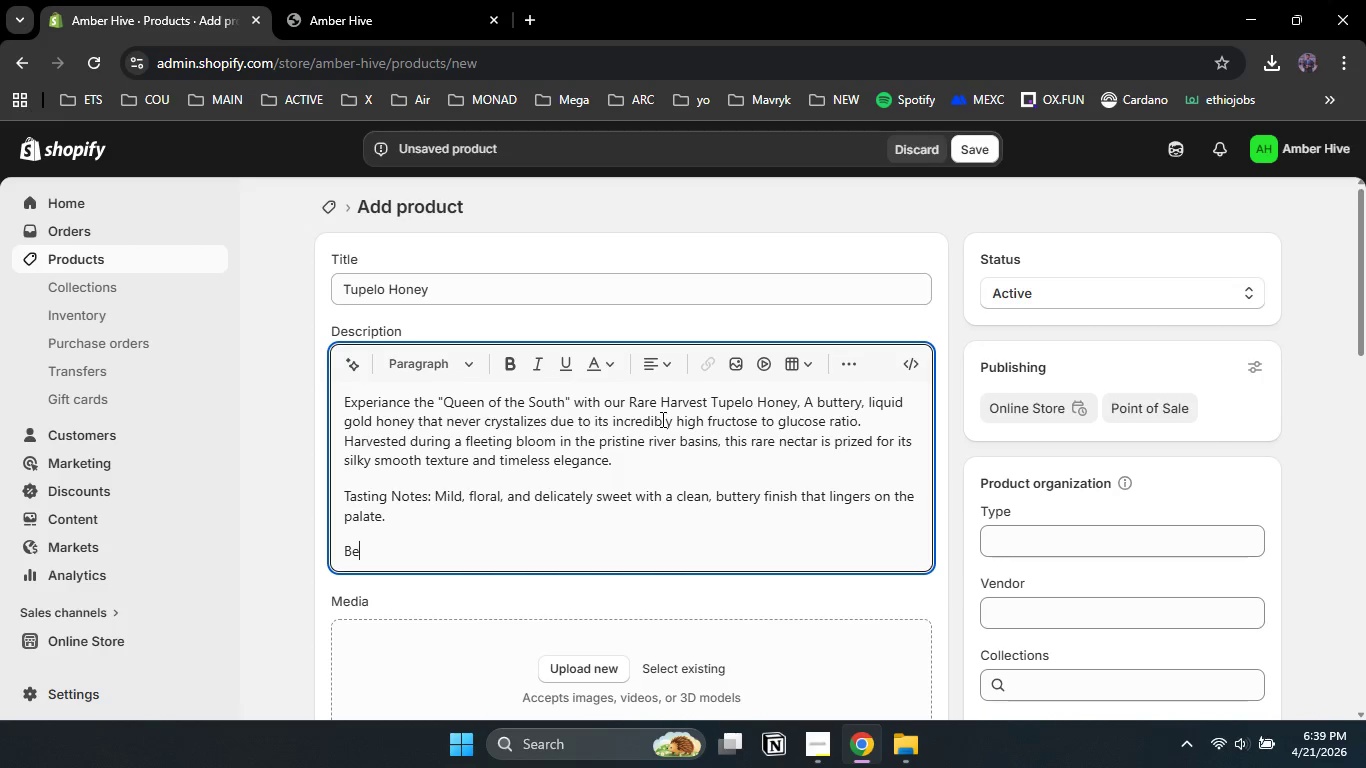 
type(Best pa)
key(Backspace)
key(Backspace)
type(Pairings: s)
key(Backspace)
type(Strong blue cheeses, fresh biscuits, or drizzeled ob)
key(Backspace)
type(ver vanilla bean gelato for a sophisticated dessert.)
 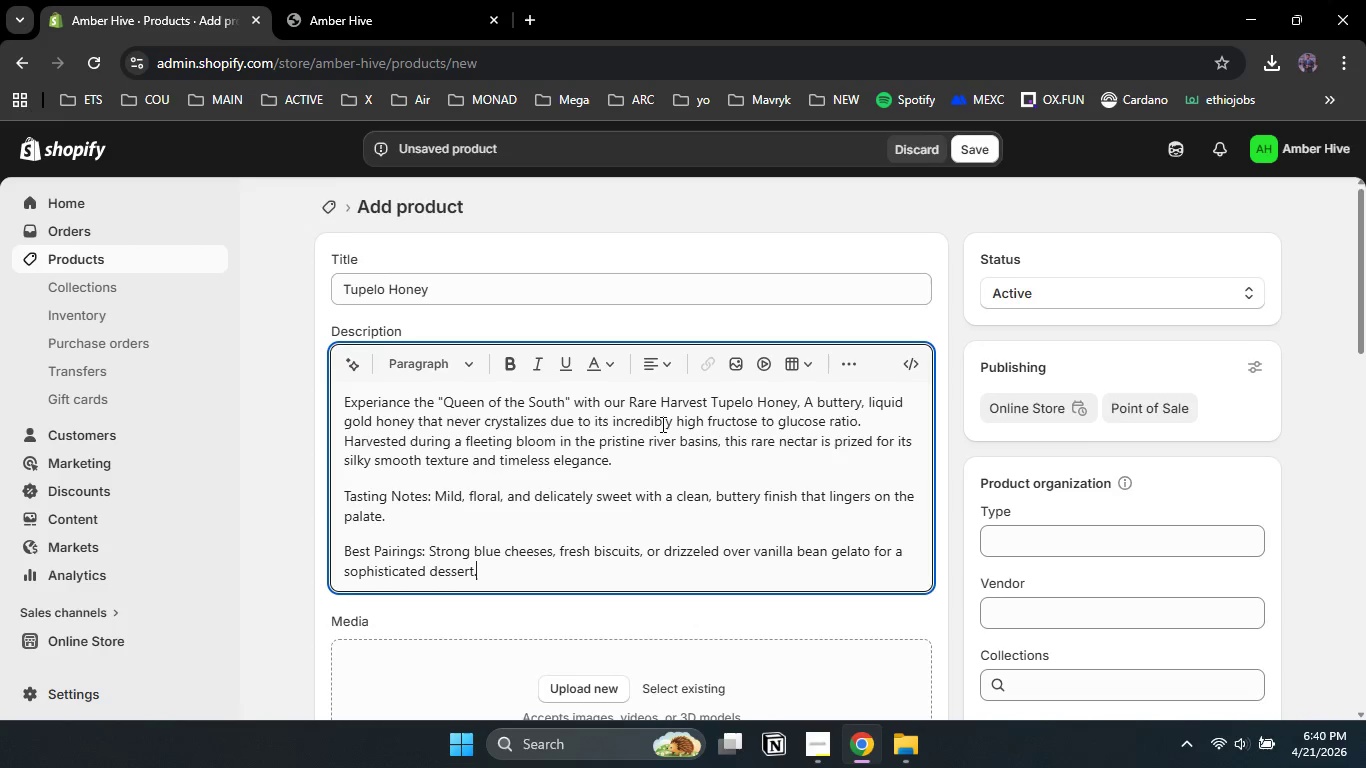 
scroll: coordinate [698, 281], scroll_direction: down, amount: 3.0
 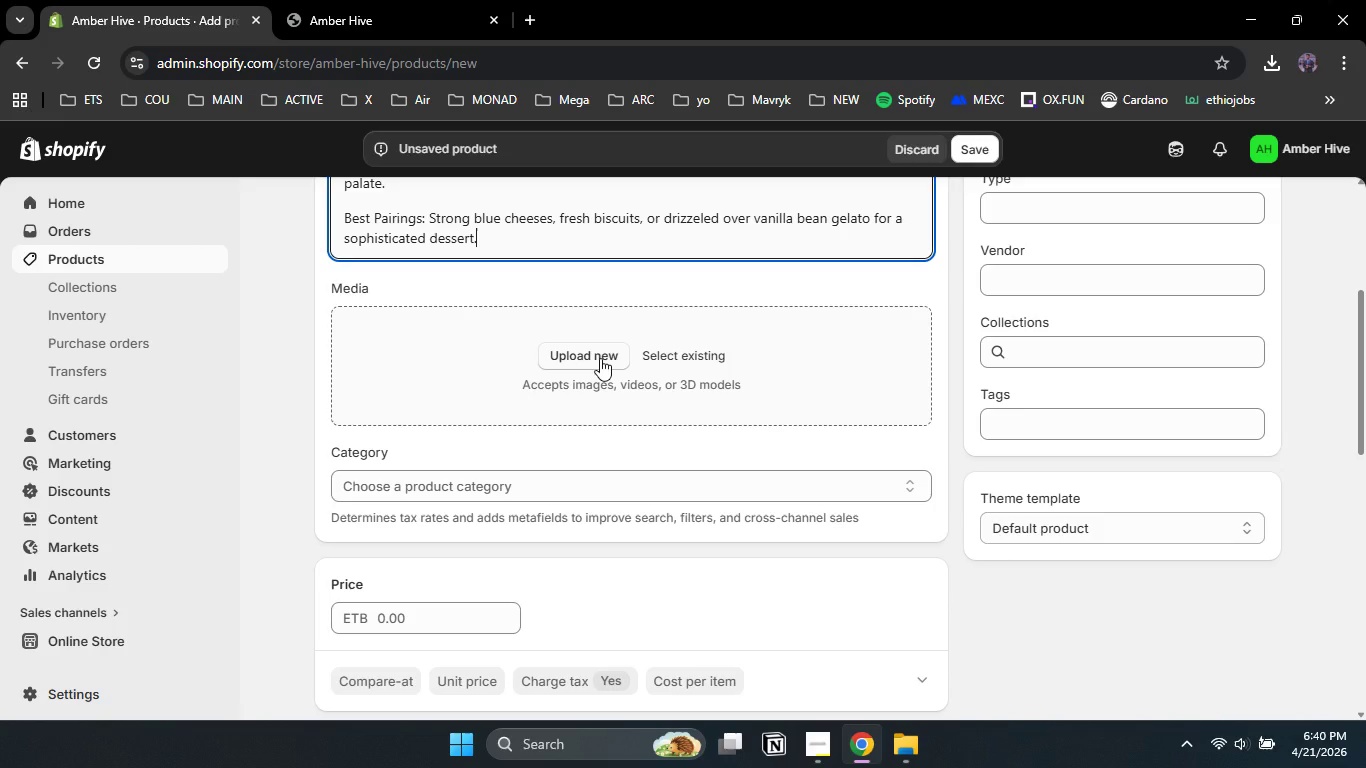 
wait(11.49)
 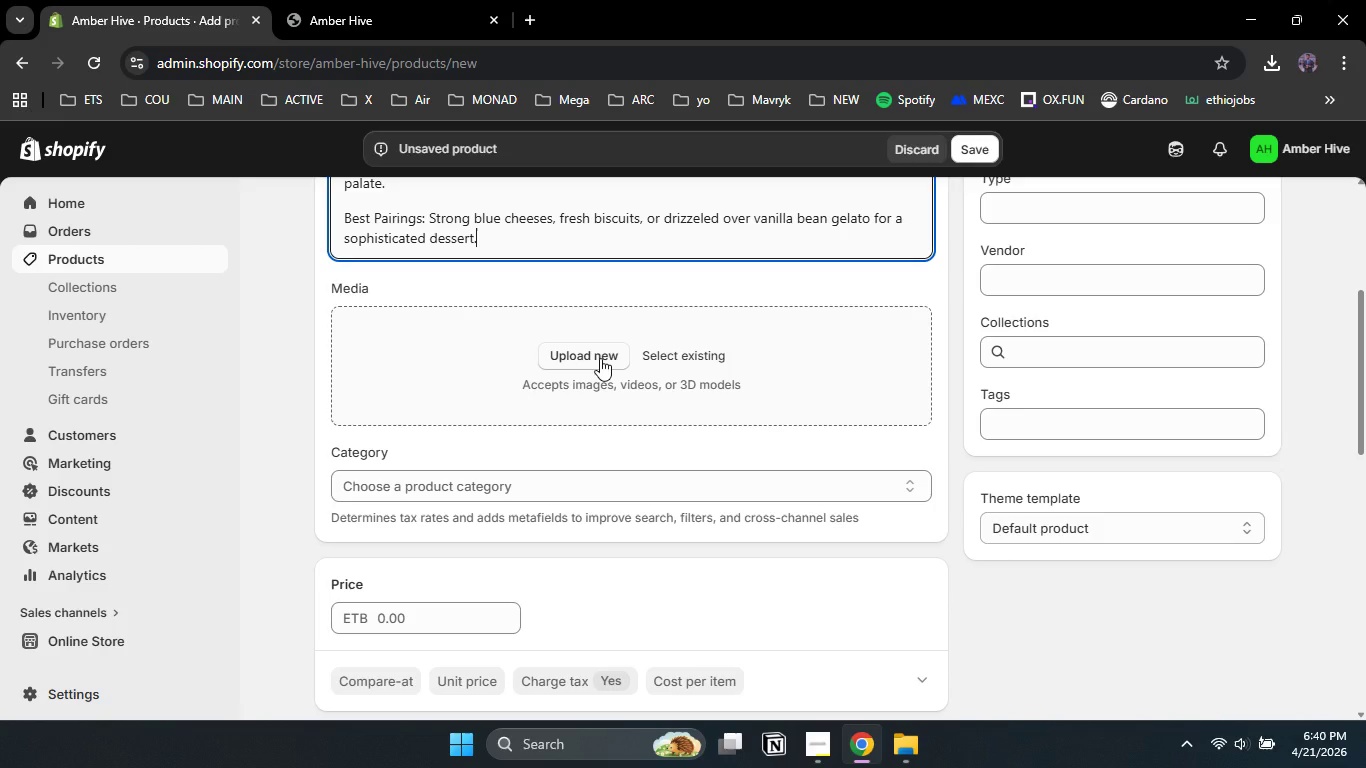 
left_click([575, 362])
 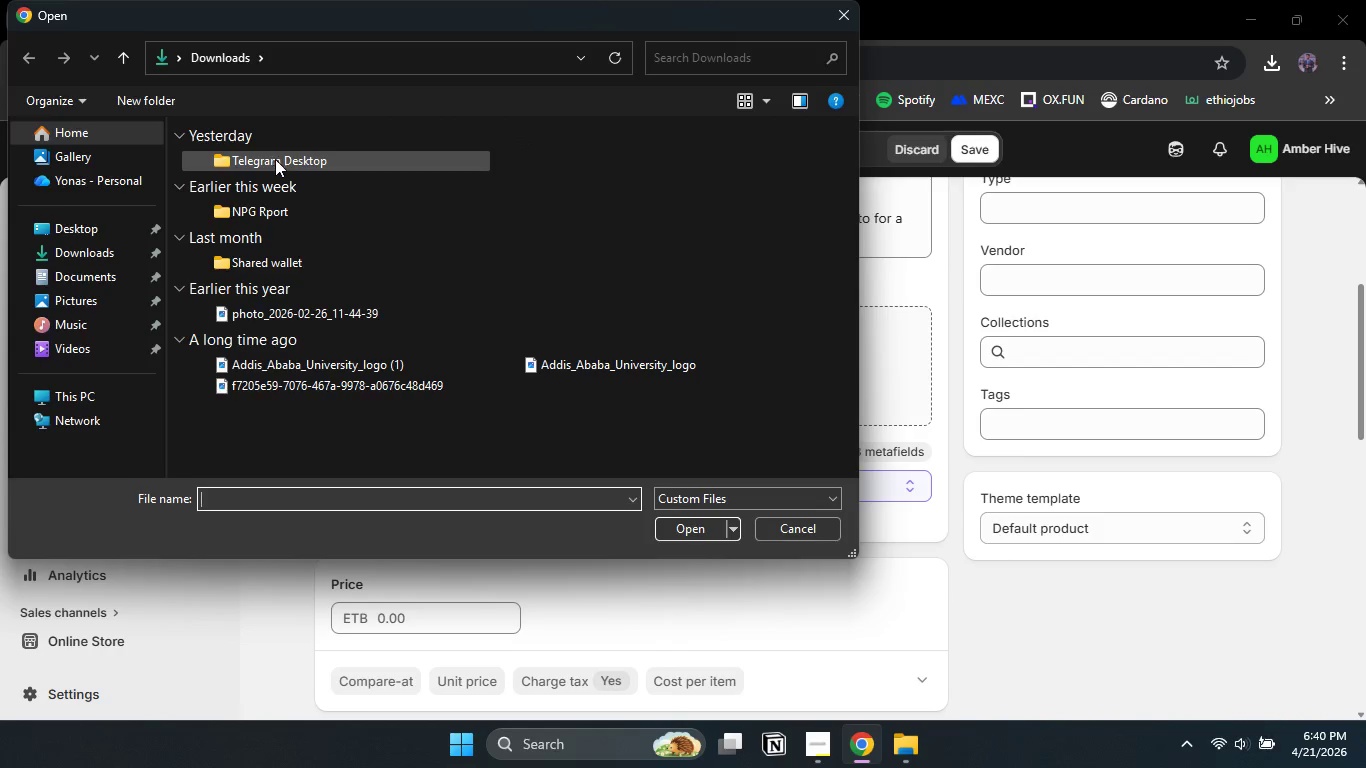 
wait(6.58)
 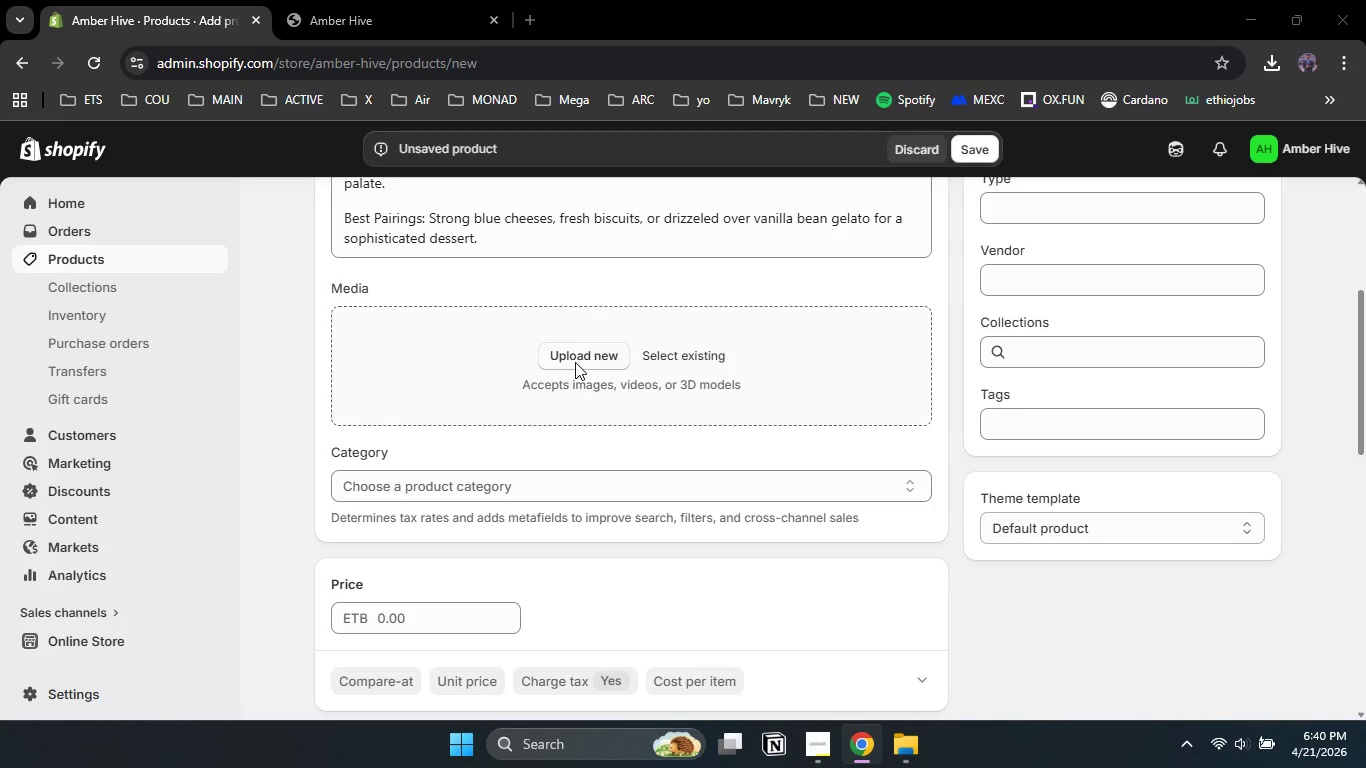 
left_click([97, 235])
 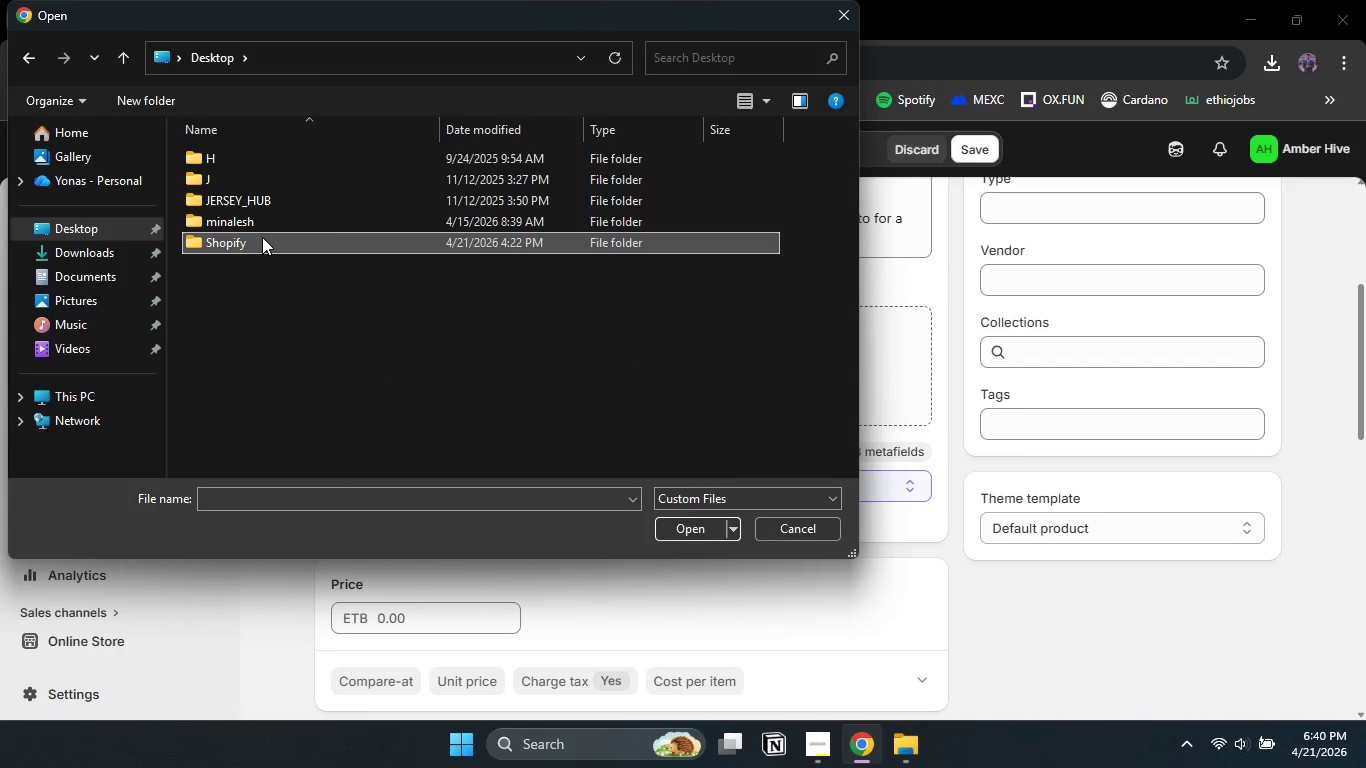 
double_click([262, 237])
 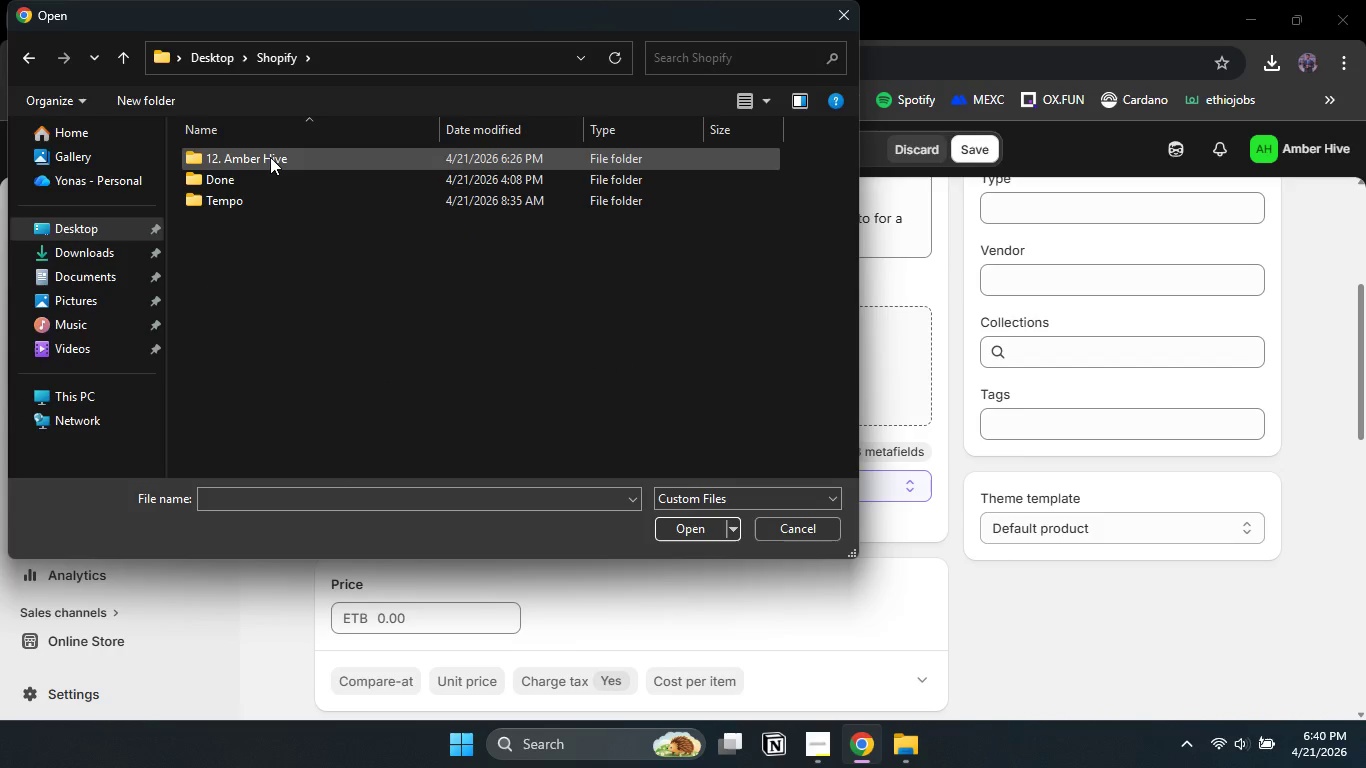 
left_click([270, 146])
 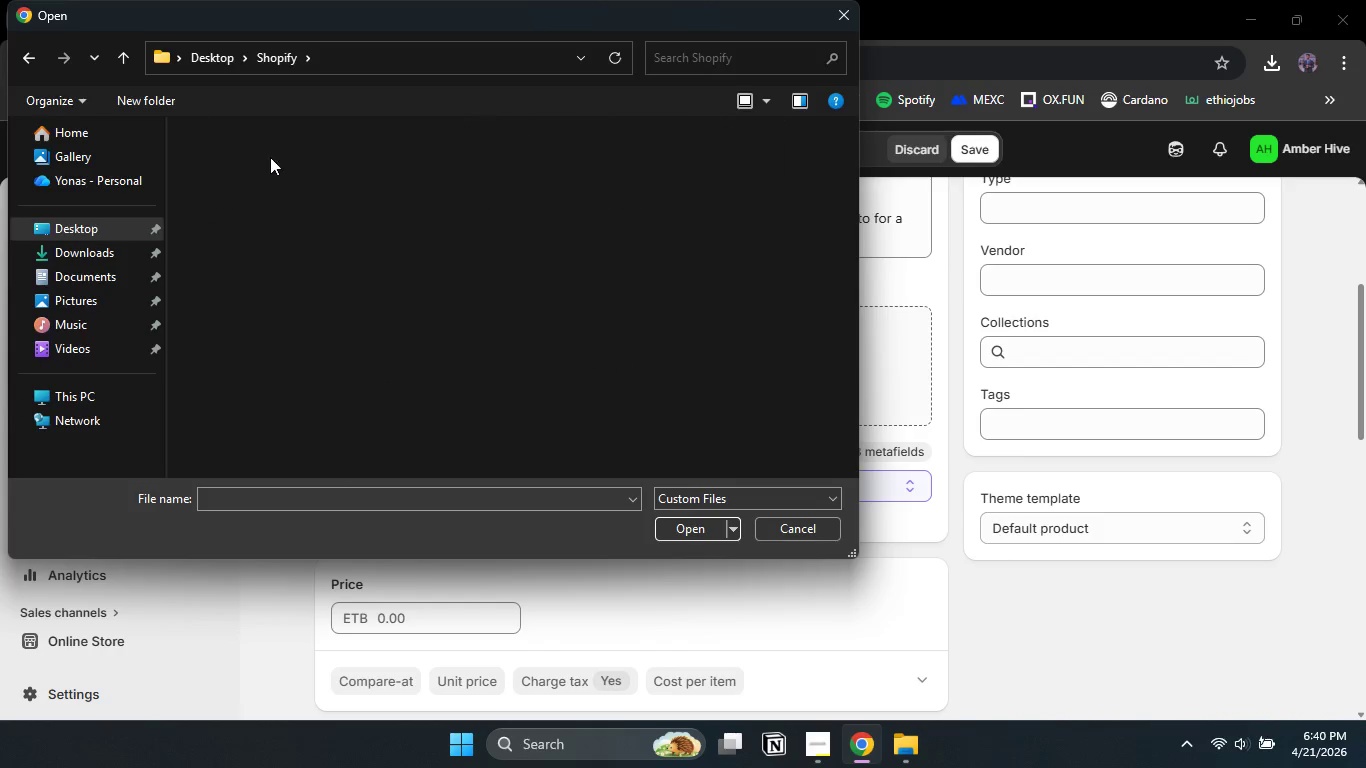 
double_click([270, 157])
 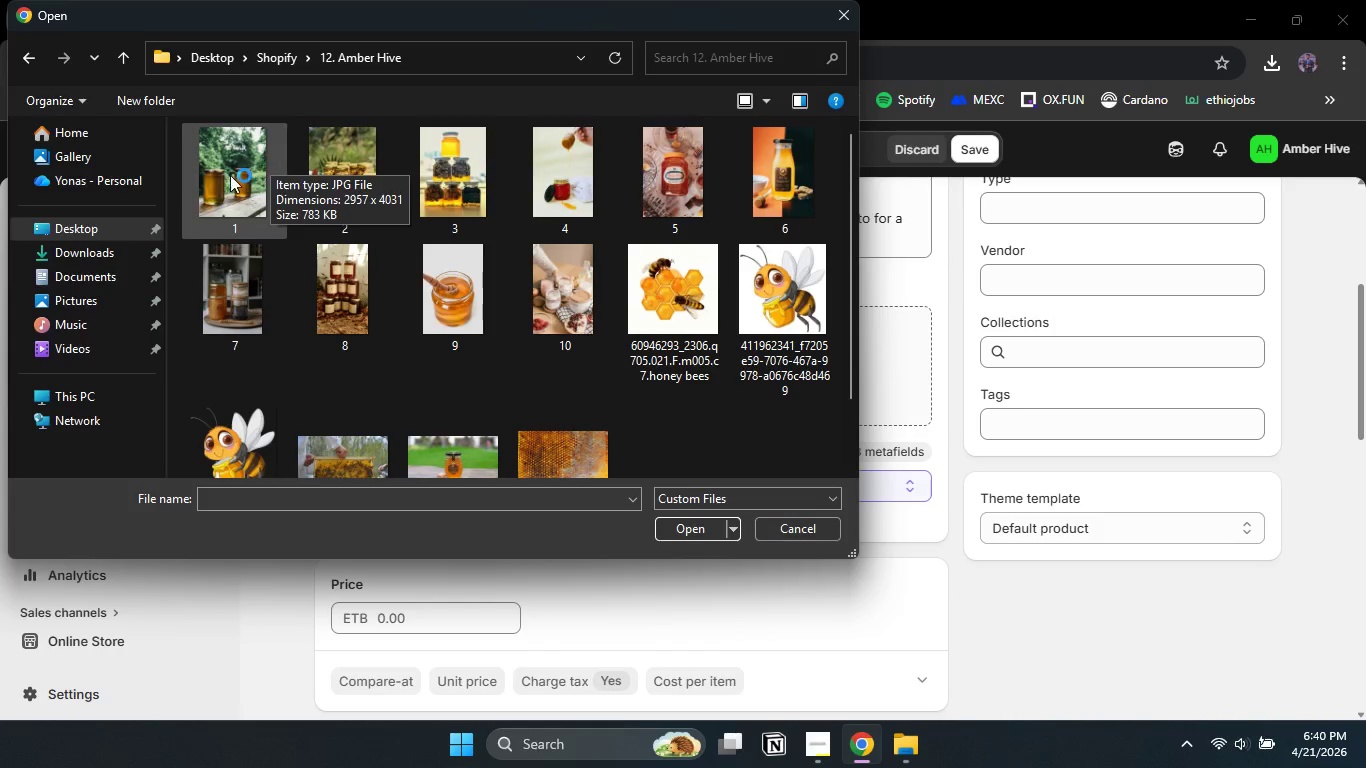 
left_click([228, 175])
 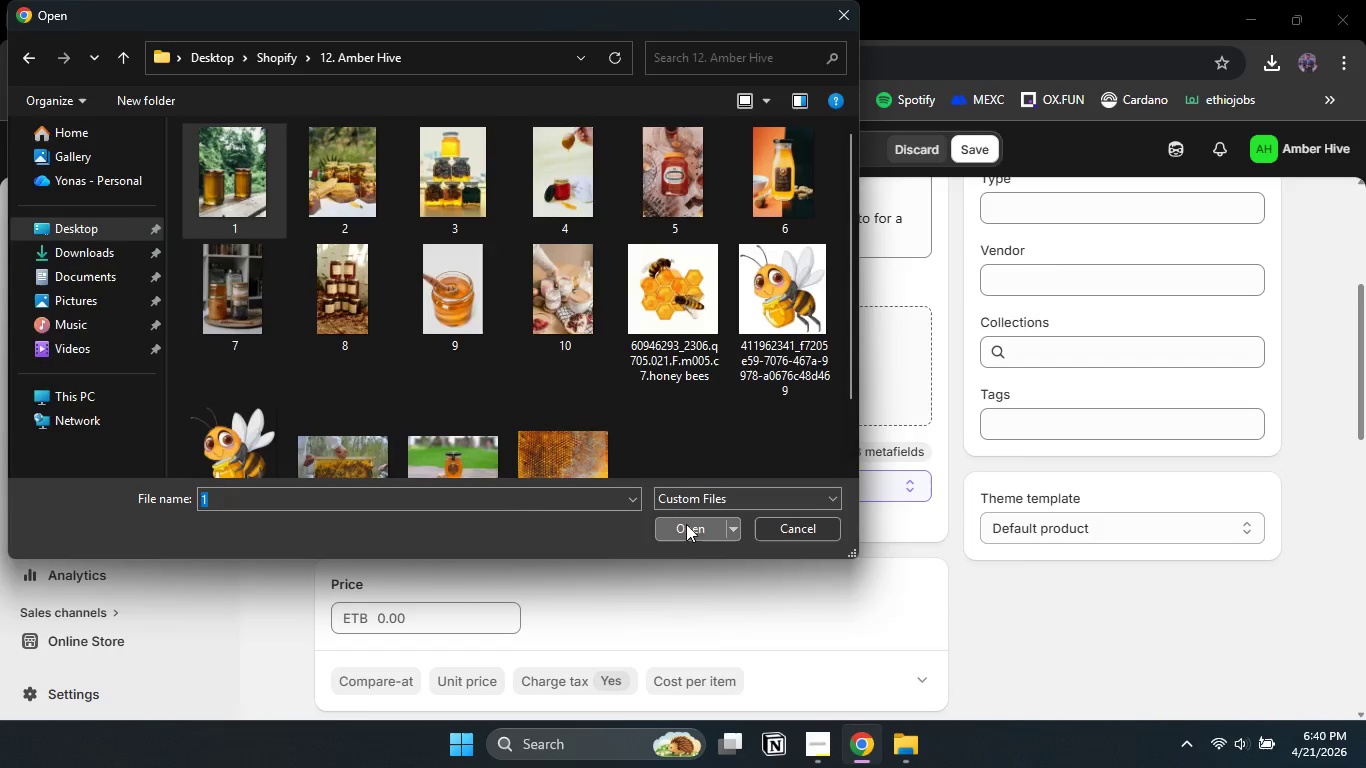 
left_click([686, 524])
 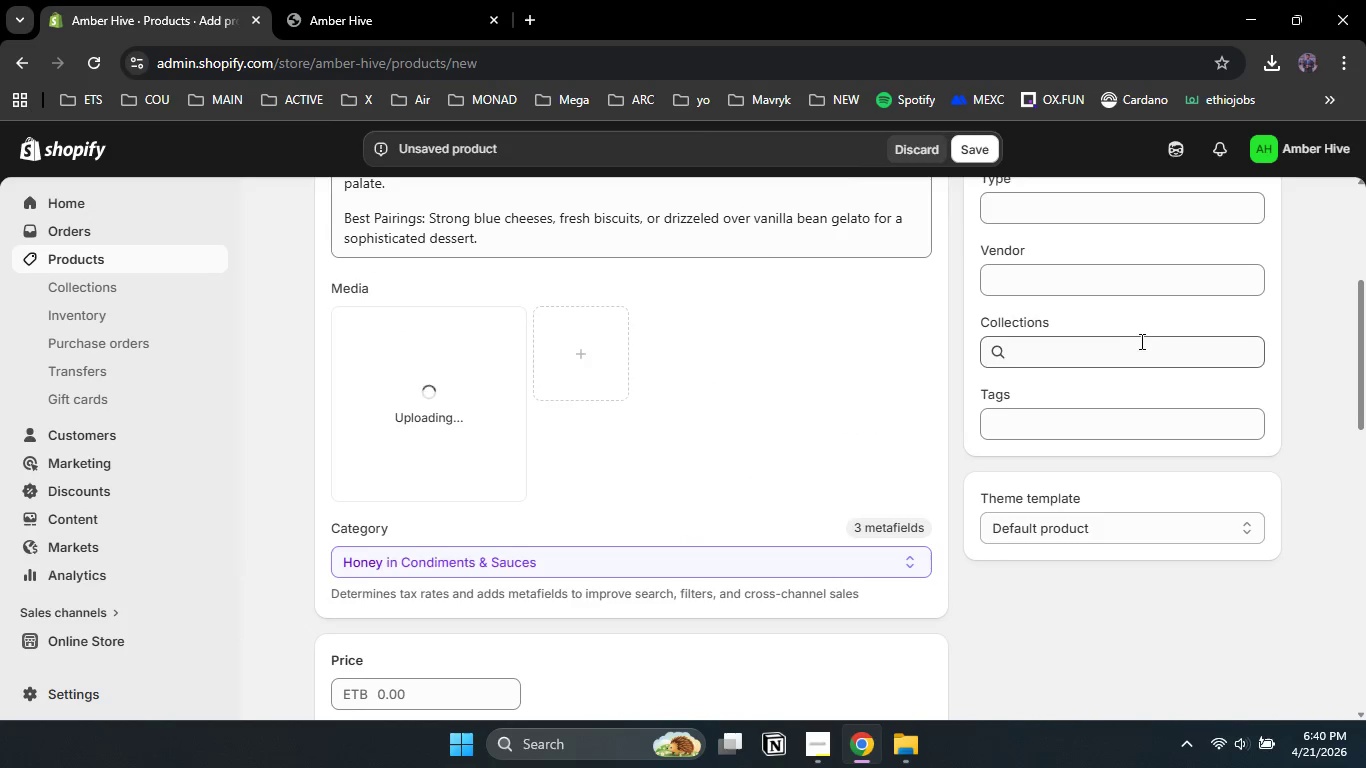 
scroll: coordinate [1035, 253], scroll_direction: none, amount: 0.0
 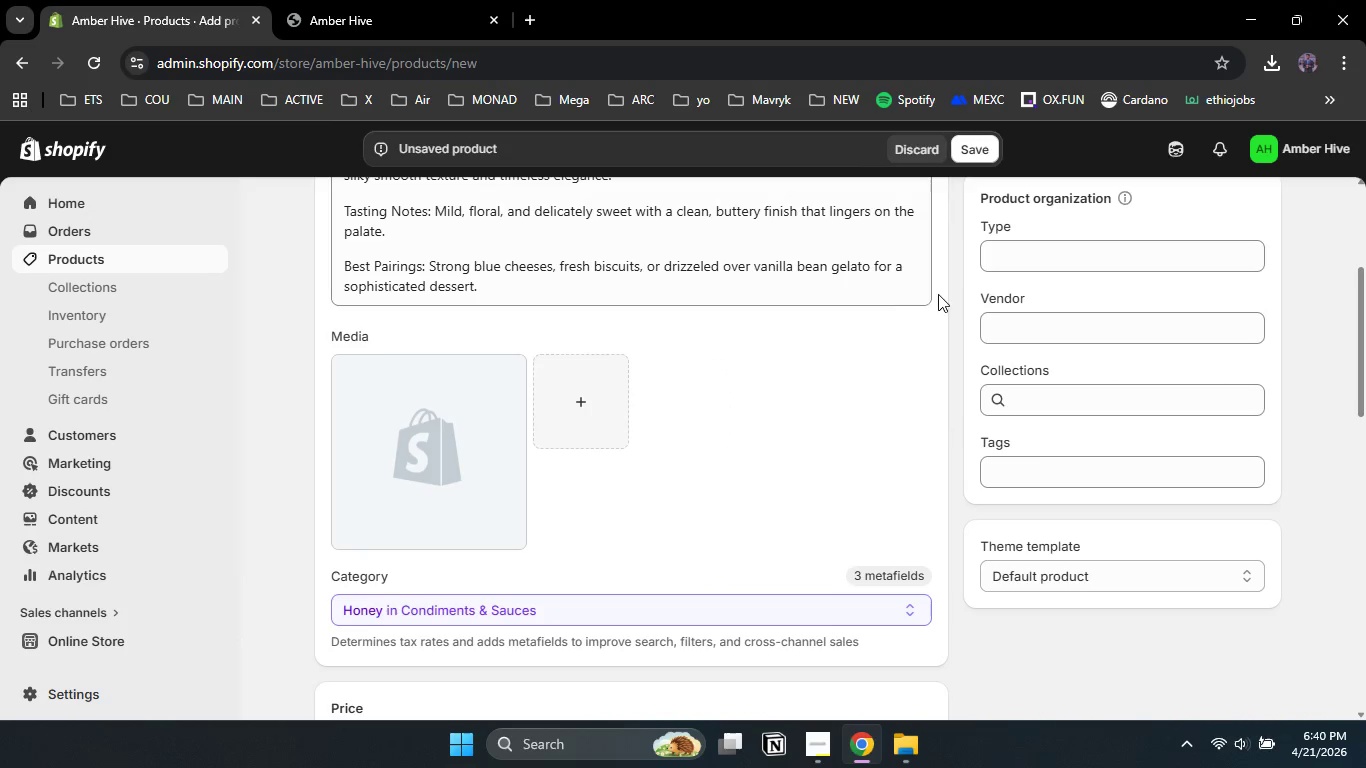 
wait(5.26)
 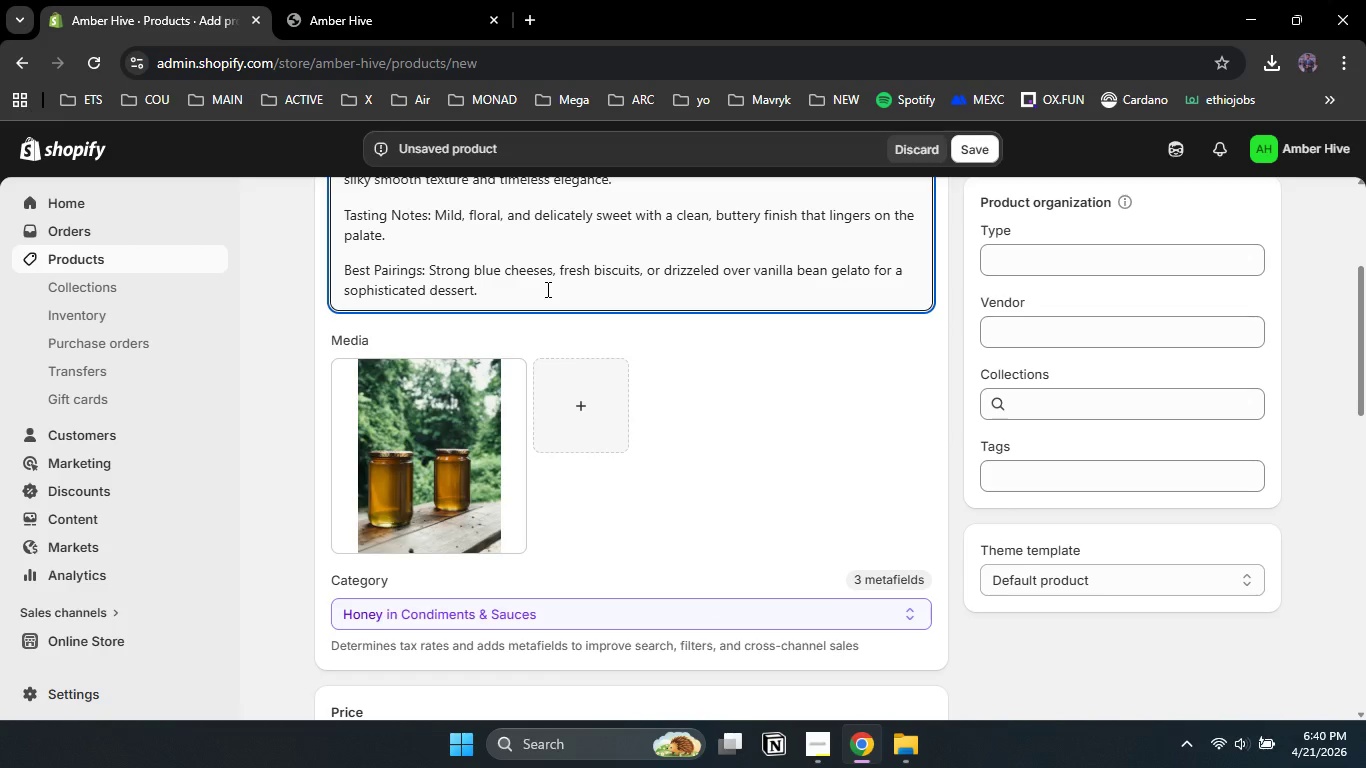 
left_click([546, 289])
 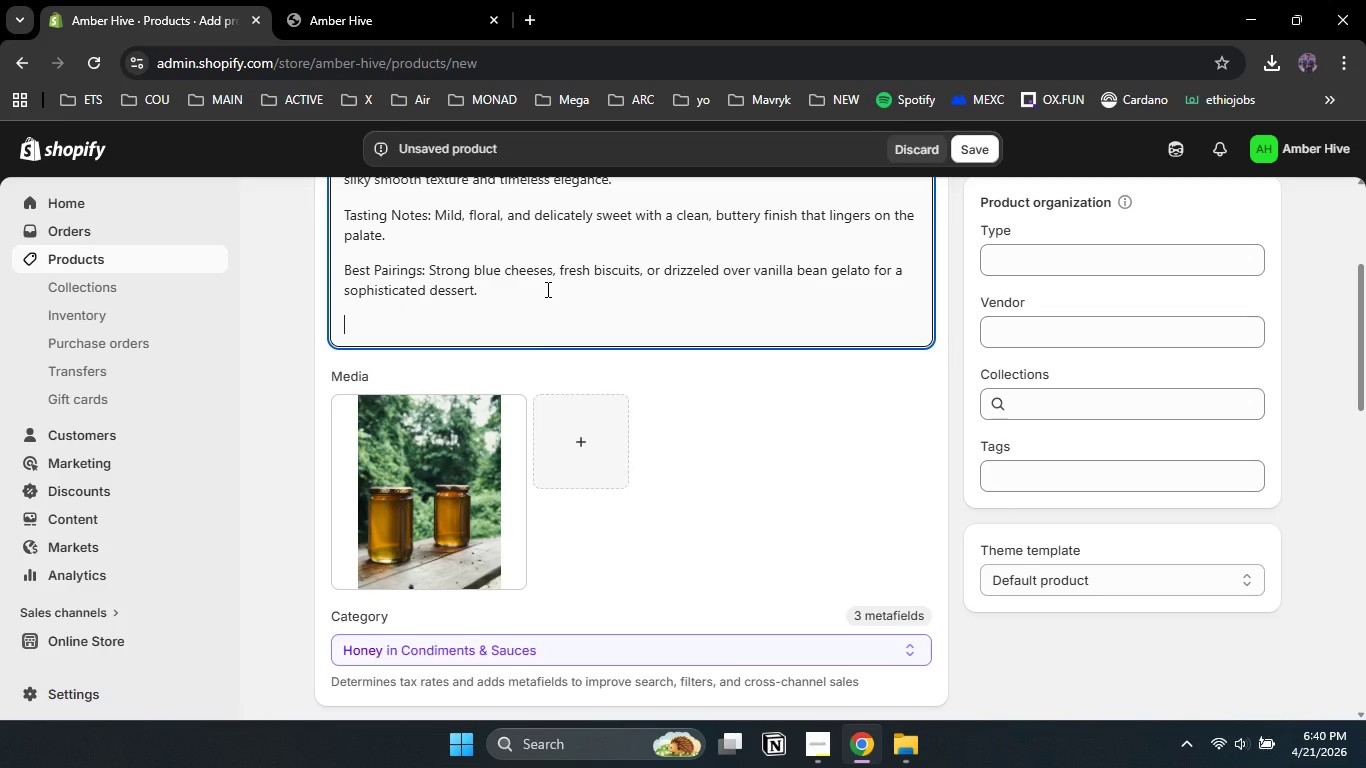 
scroll: coordinate [546, 290], scroll_direction: none, amount: 0.0
 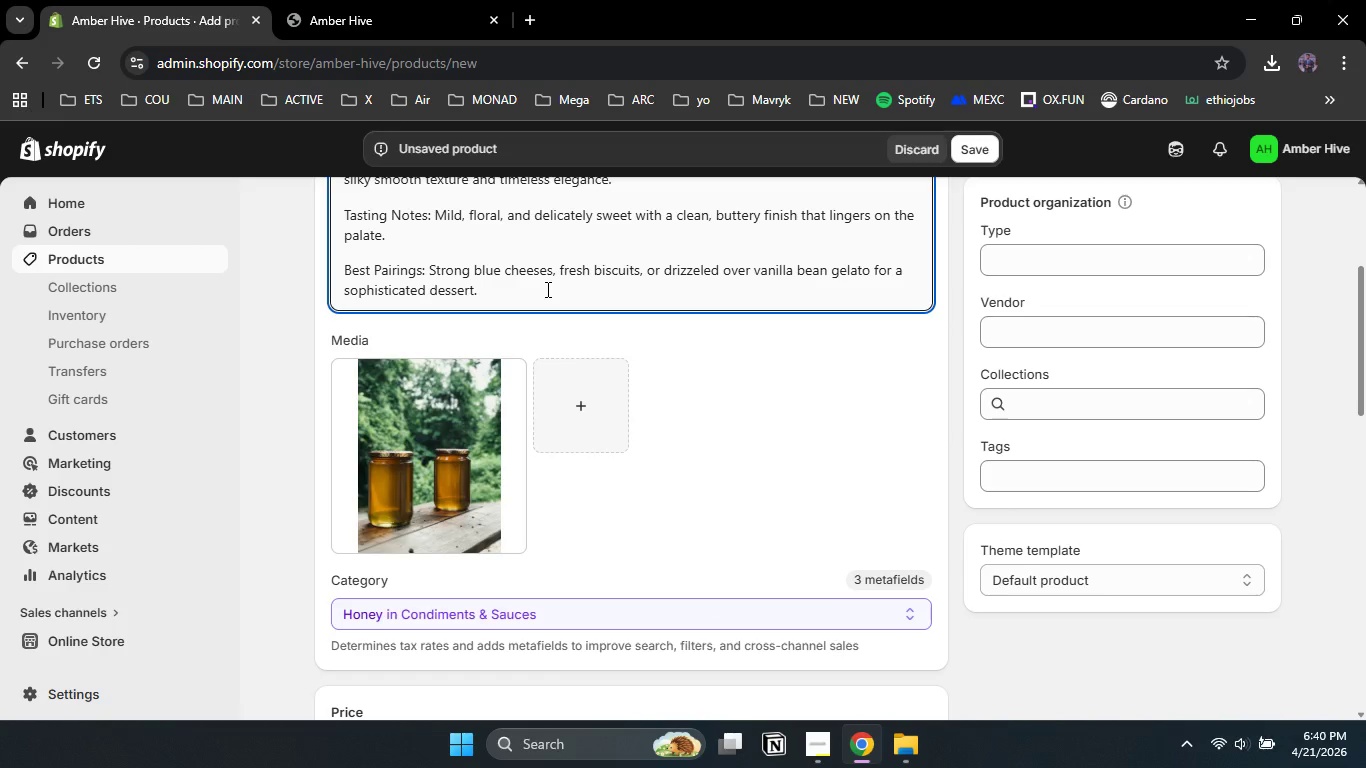 
key(Enter)
 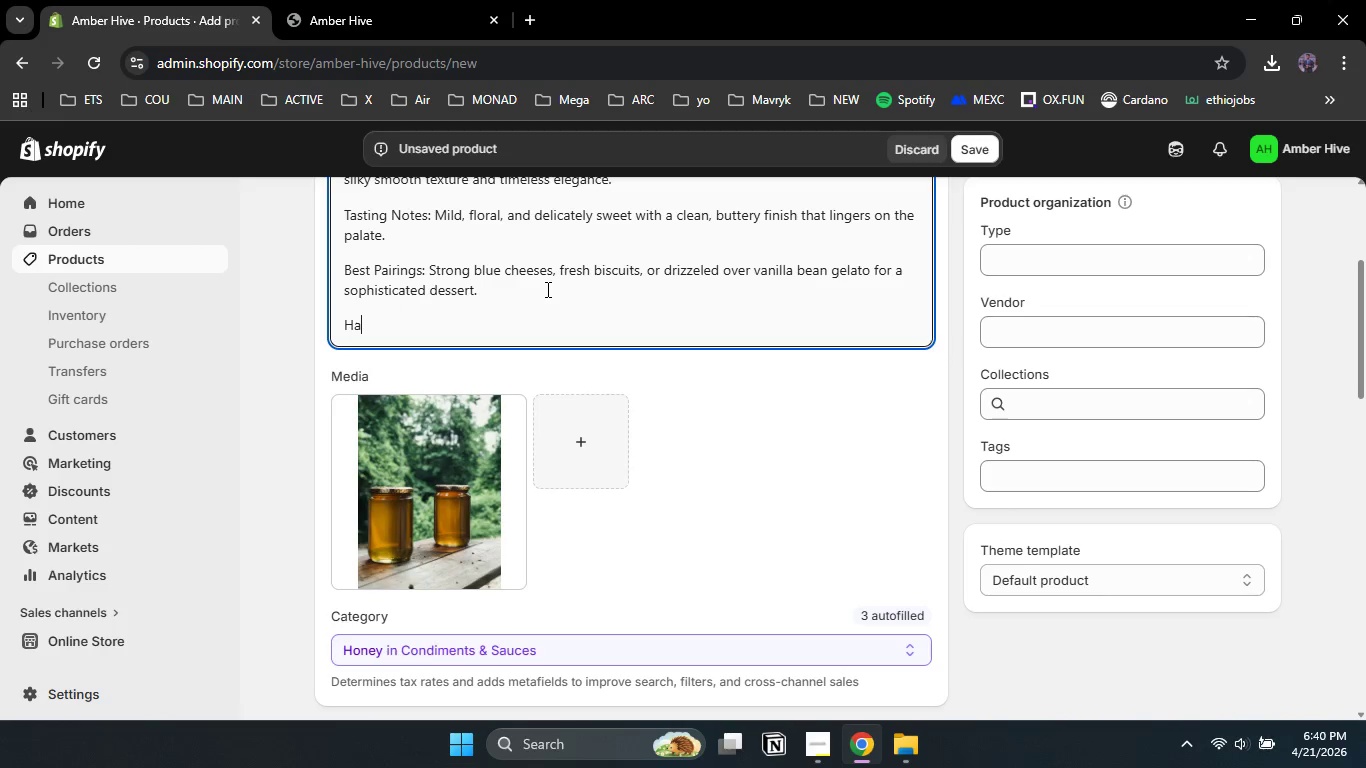 
type(Harvest origin )
key(Backspace)
type(: sou)
 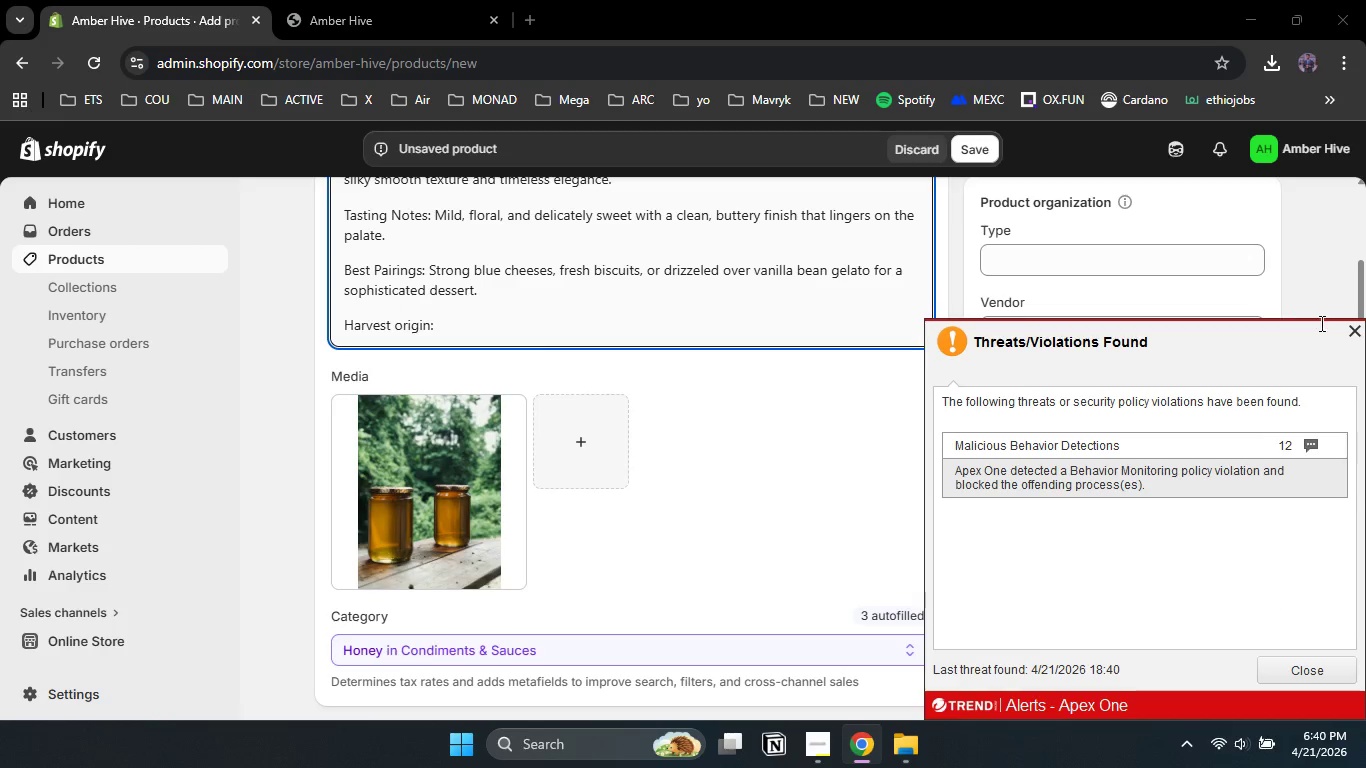 
left_click([1355, 336])
 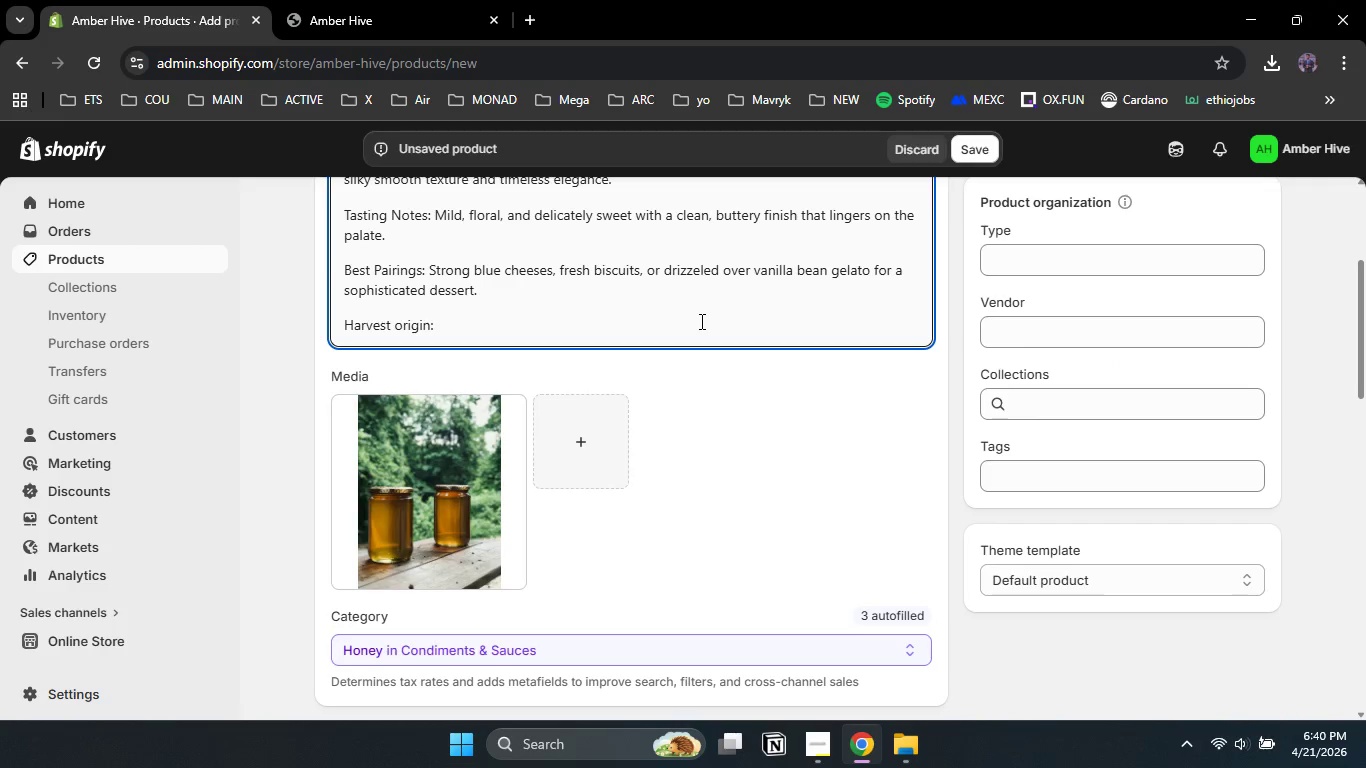 
left_click([702, 319])
 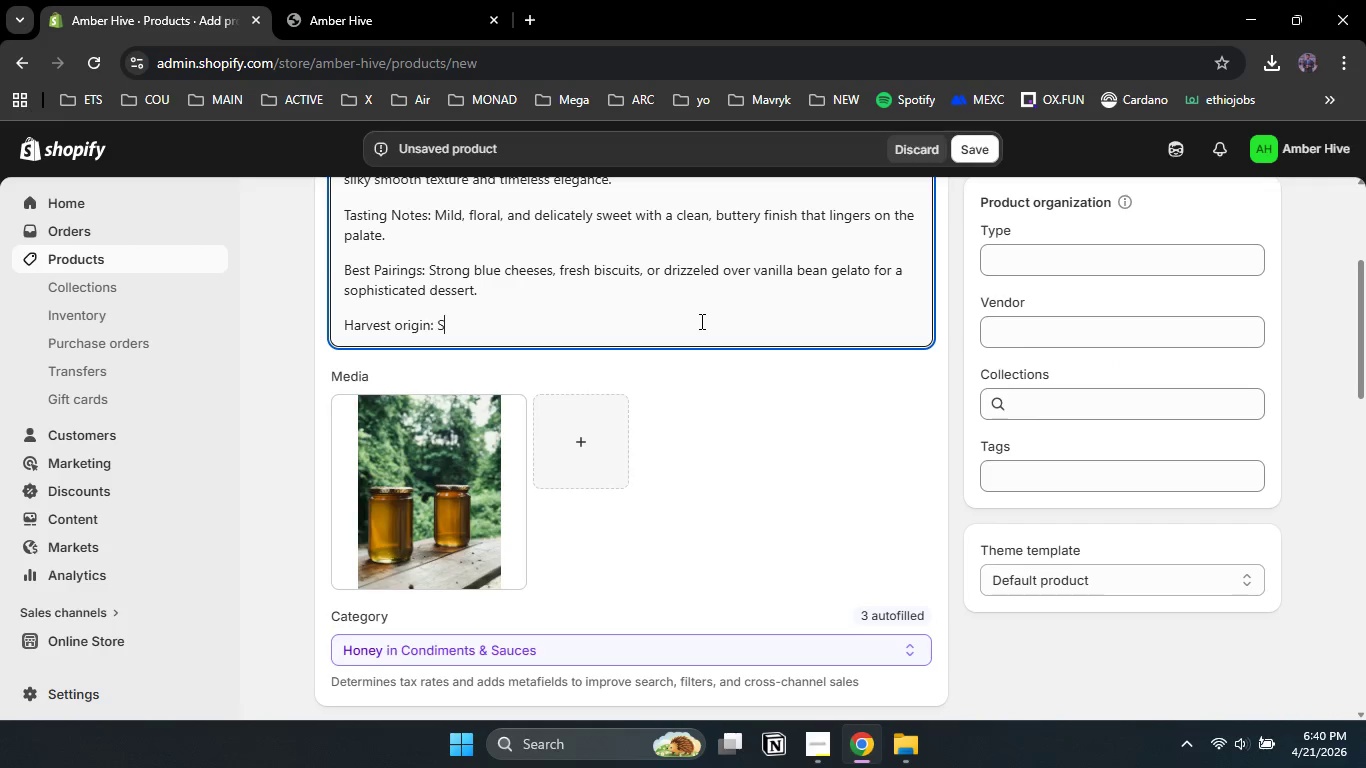 
type(South )
key(Backspace)
type(eastern White Tupelo Tress.)
 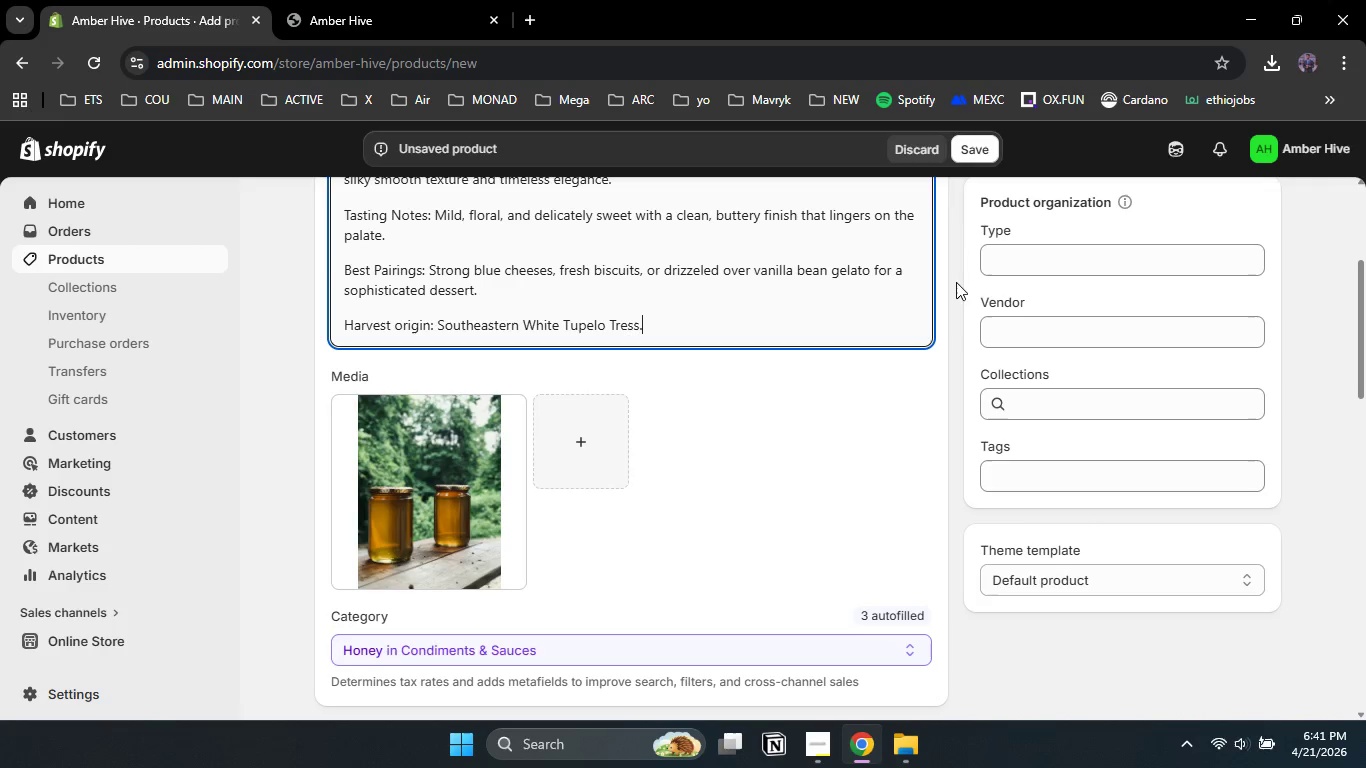 
left_click([1024, 266])
 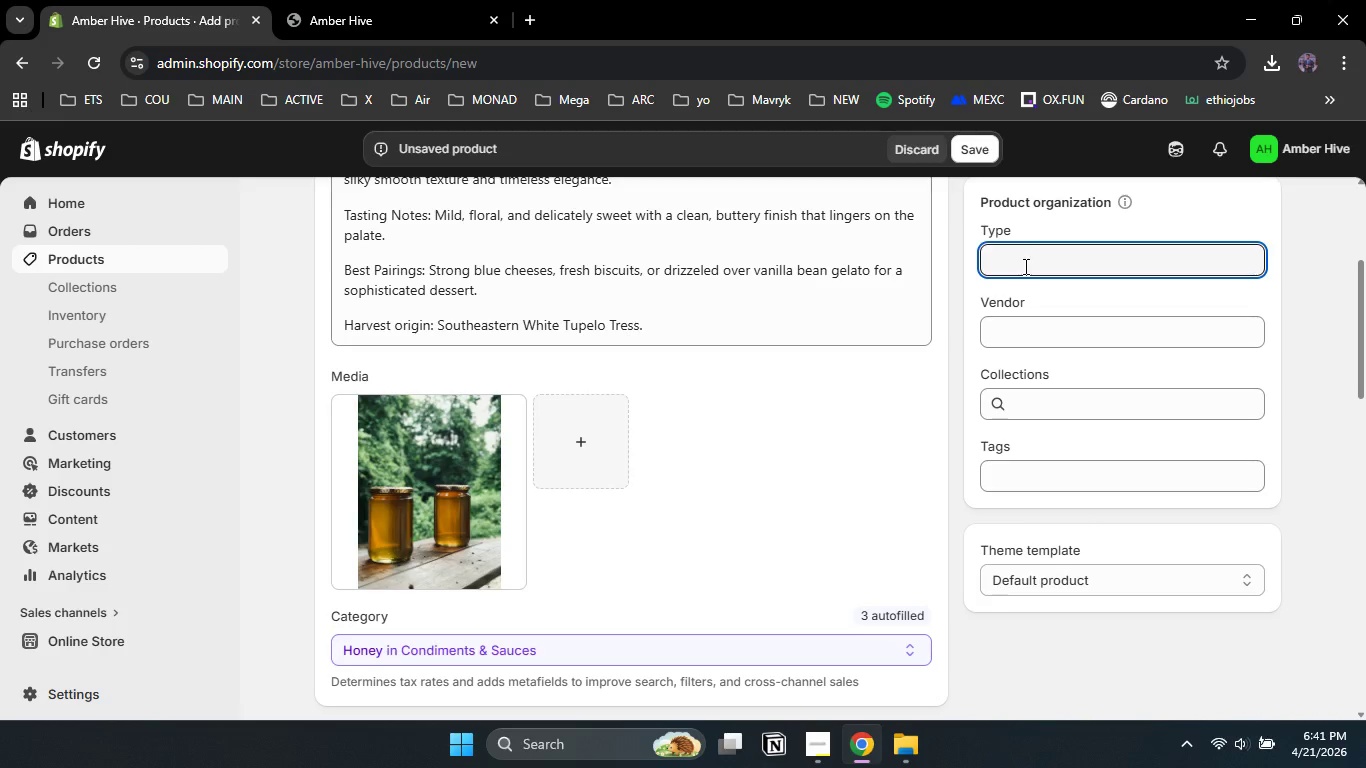 
type(Artisan )
key(Backspace)
key(Backspace)
type(a)
key(Backspace)
type(nal Honey)
 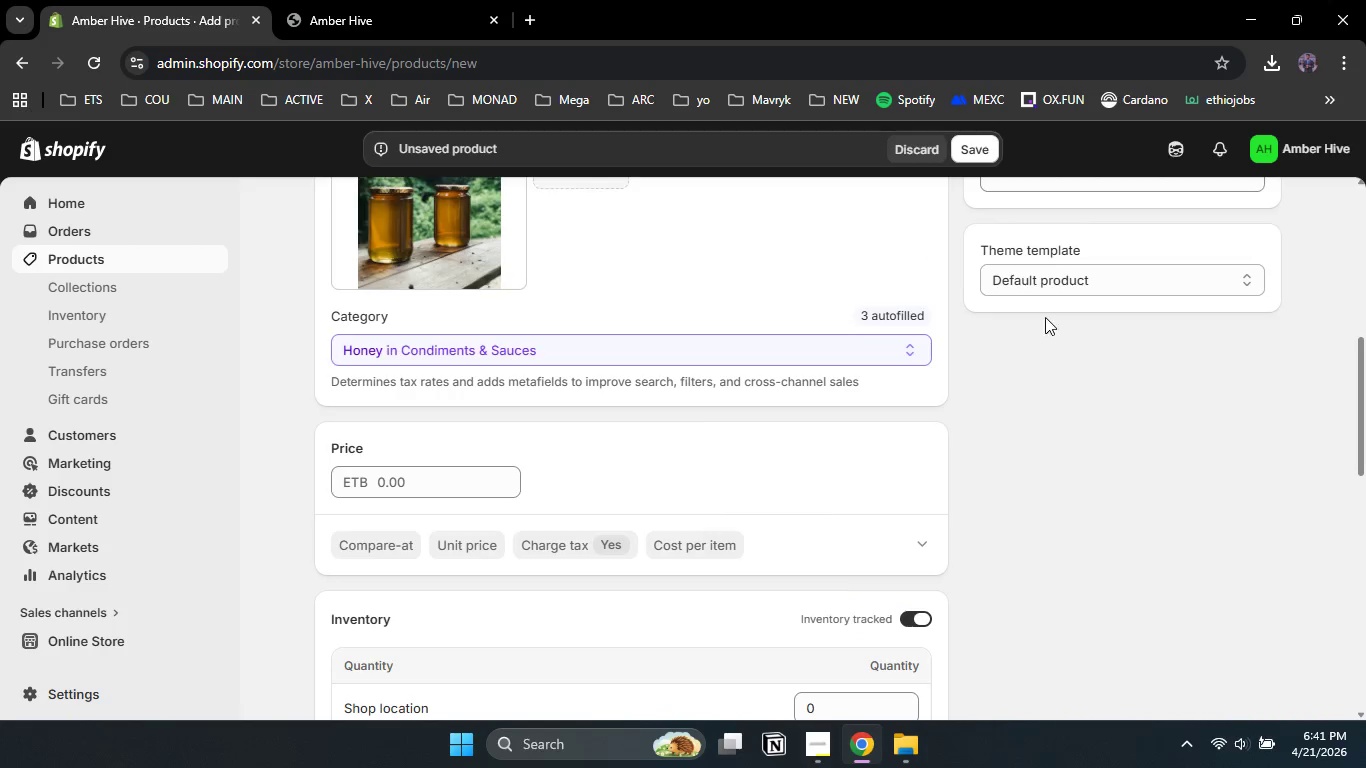 
scroll: coordinate [1024, 267], scroll_direction: down, amount: 2.0
 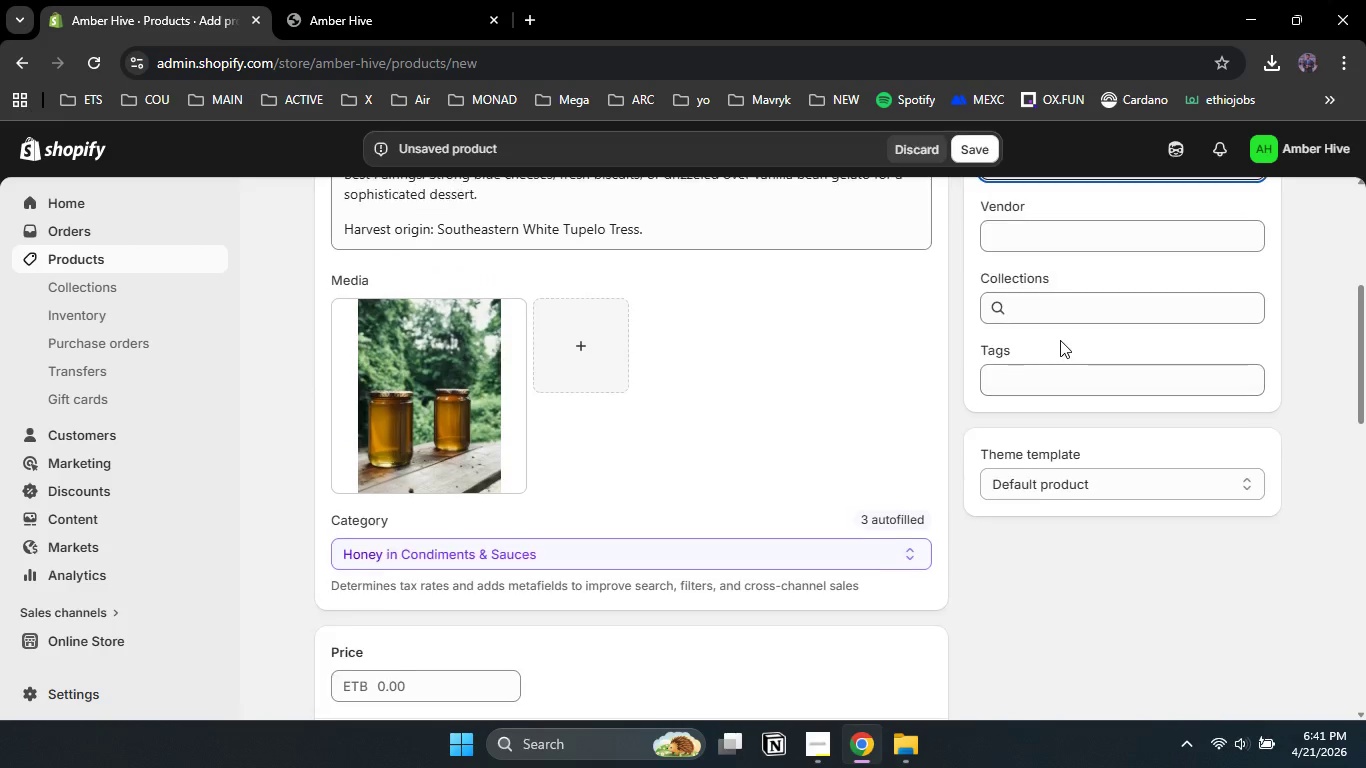 
scroll: coordinate [1071, 328], scroll_direction: up, amount: 3.0
 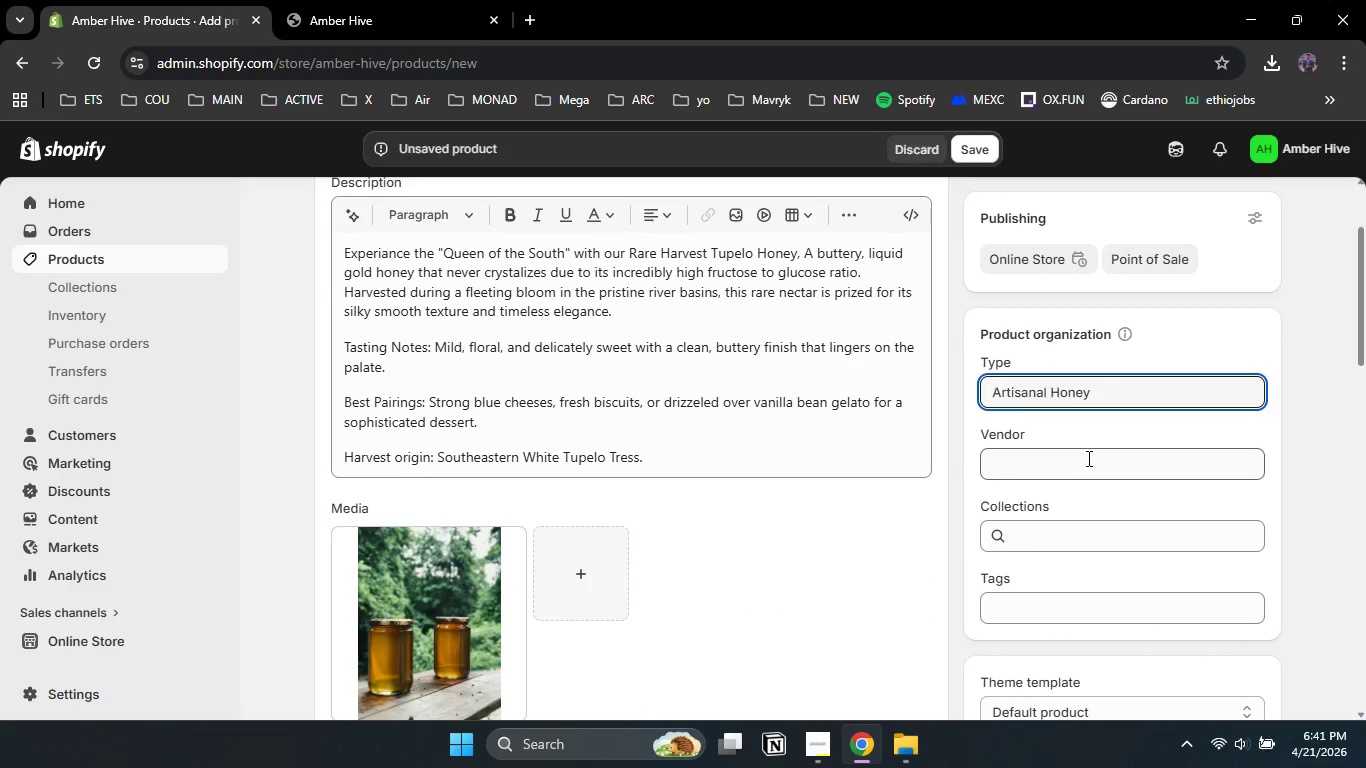 
left_click([1087, 458])
 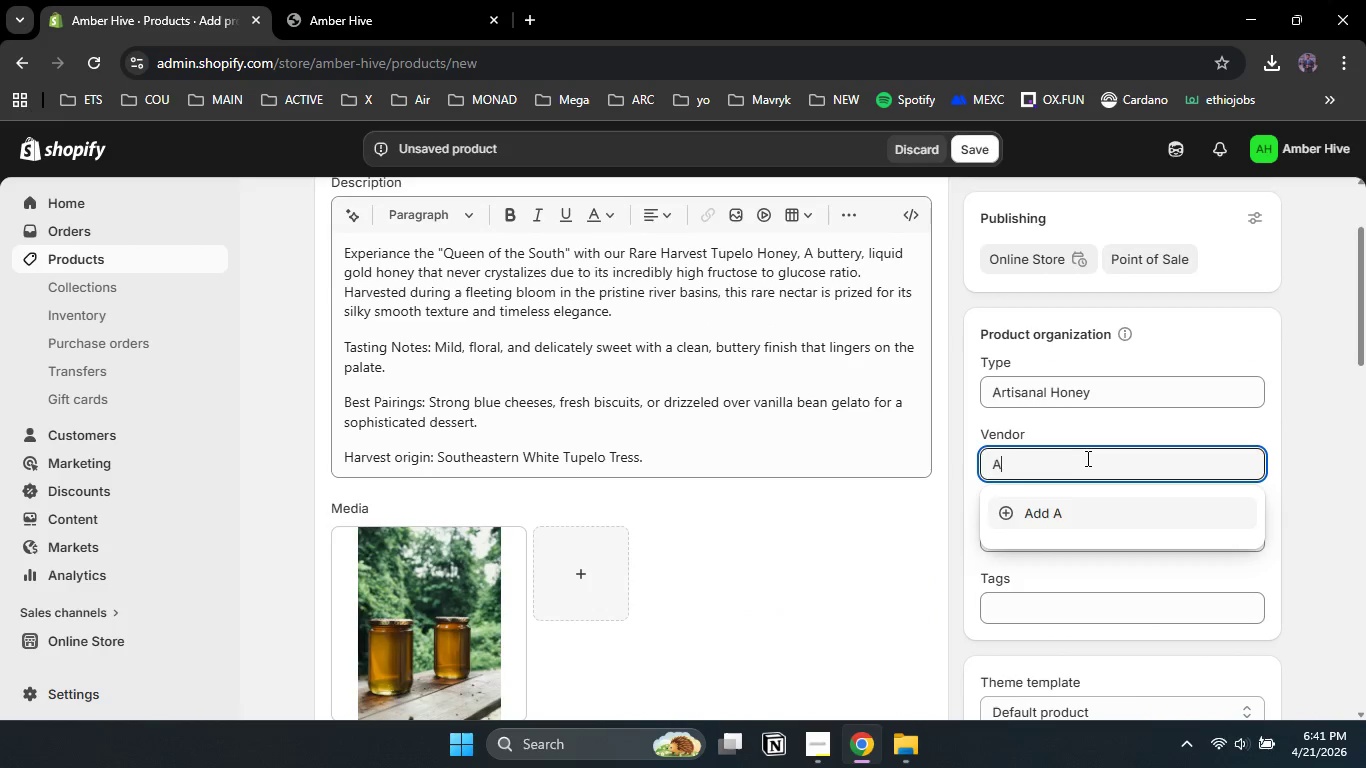 
type(Amn)
key(Backspace)
type(ber Hive)
 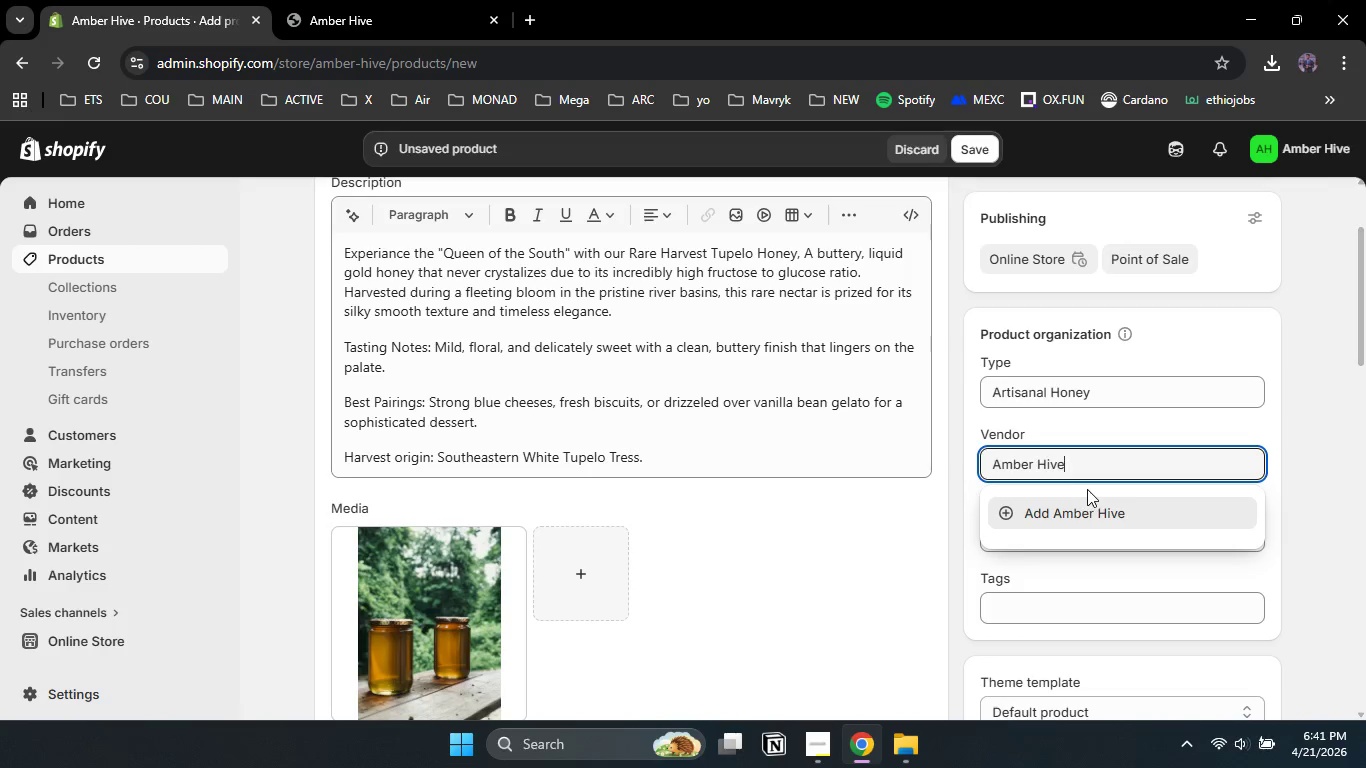 
left_click([1087, 504])
 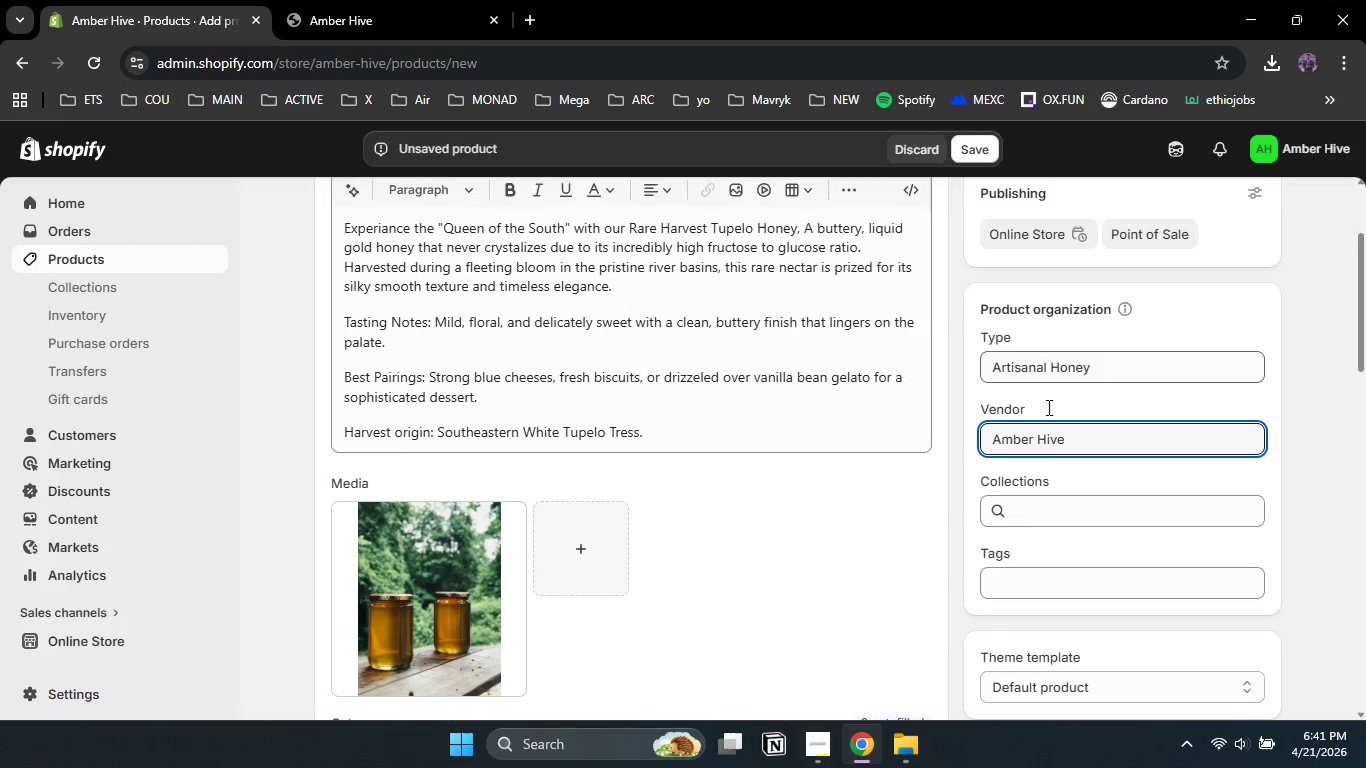 
left_click([1061, 497])
 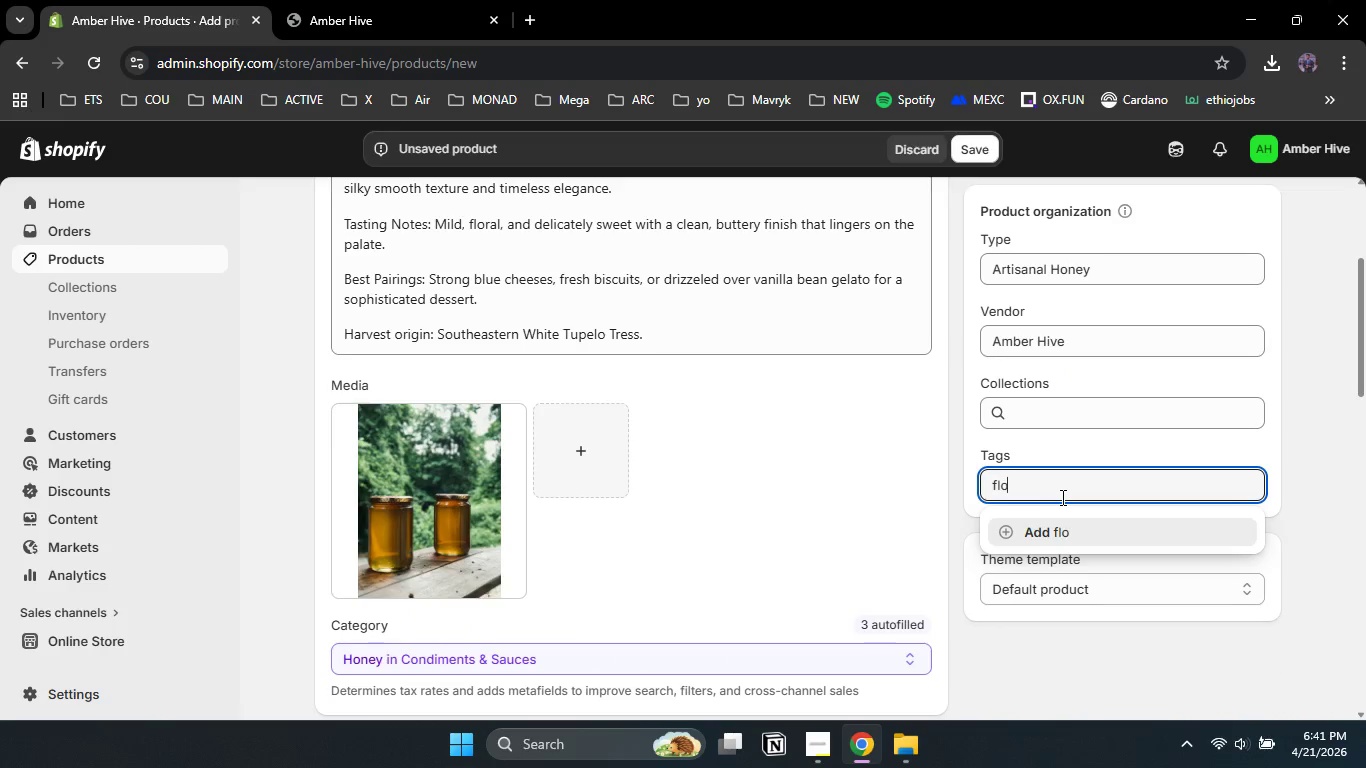 
scroll: coordinate [1061, 499], scroll_direction: none, amount: 0.0
 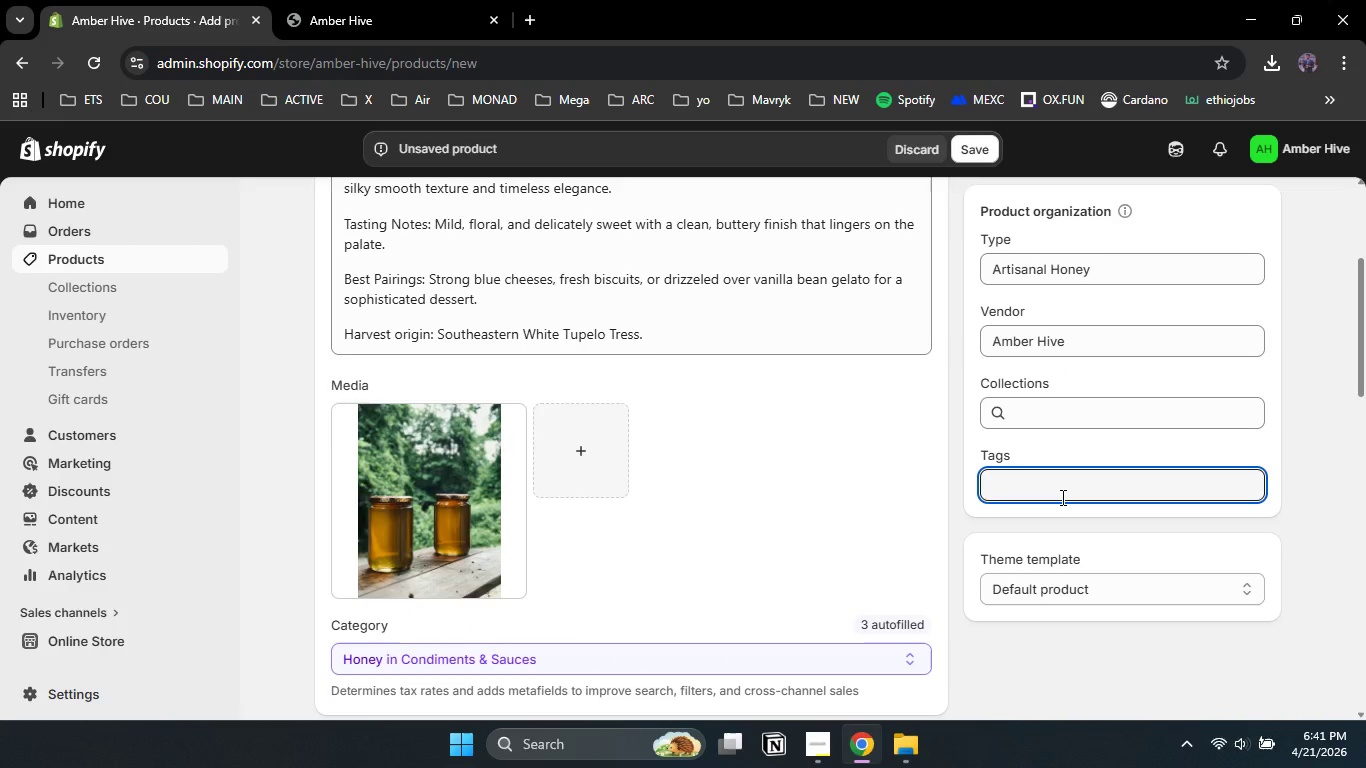 
type(floral, raw t)
key(Backspace)
key(Backspace)
key(Backspace)
key(Backspace)
key(Backspace)
key(Backspace)
key(Backspace)
 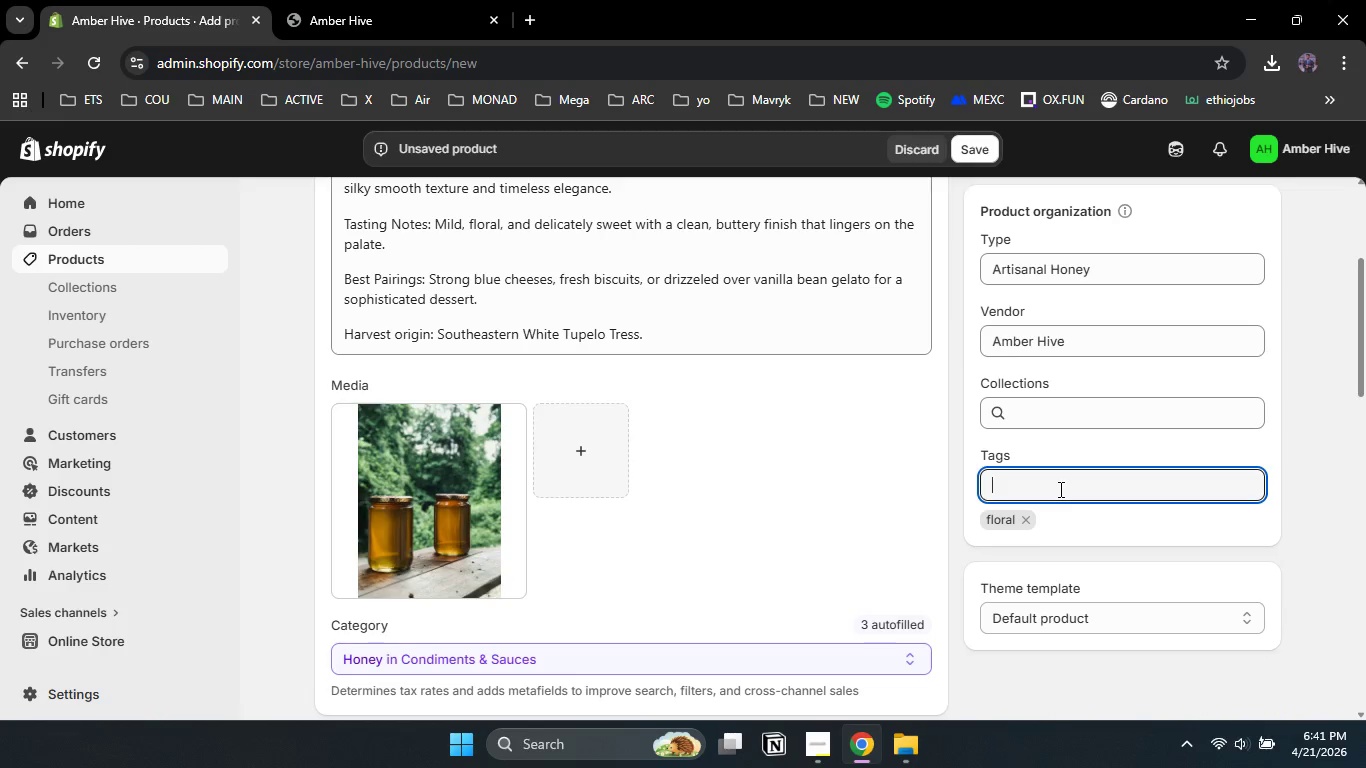 
left_click([1059, 489])
 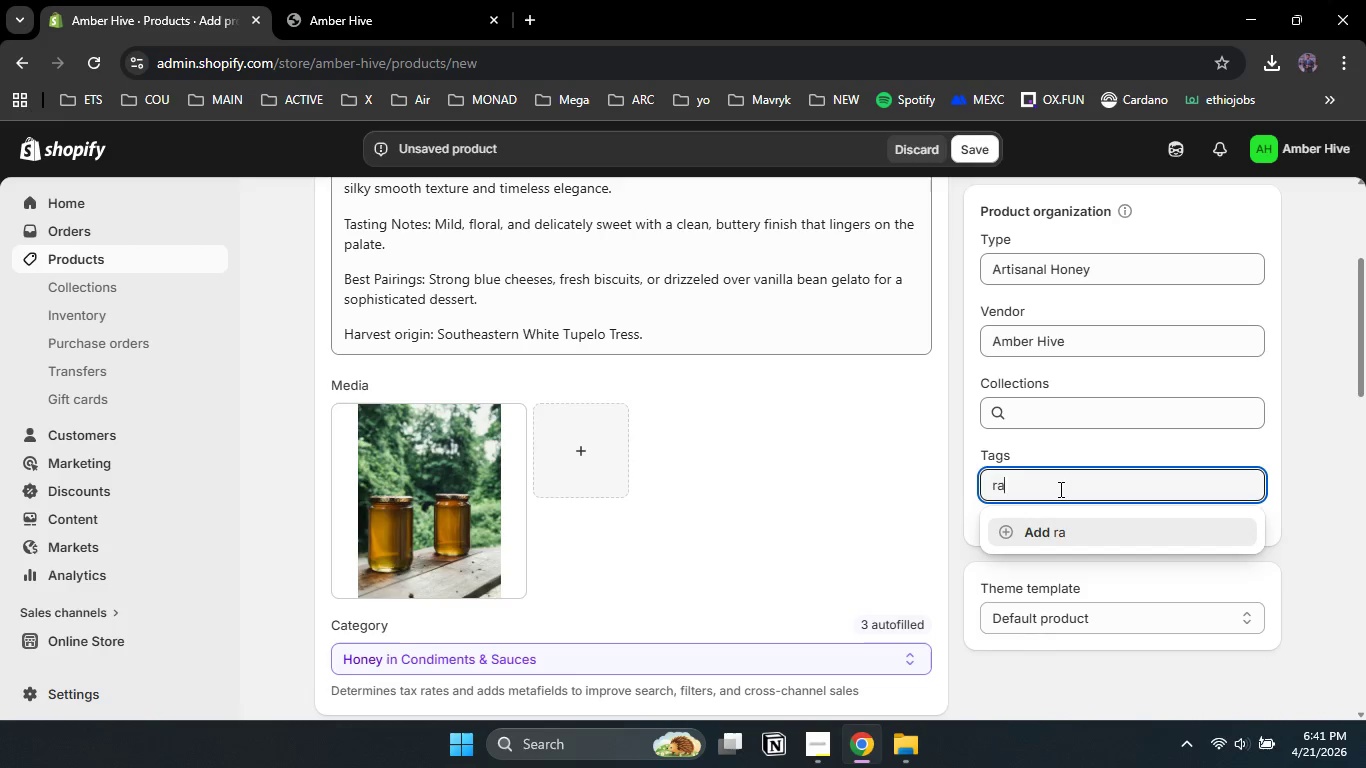 
type(raw)
 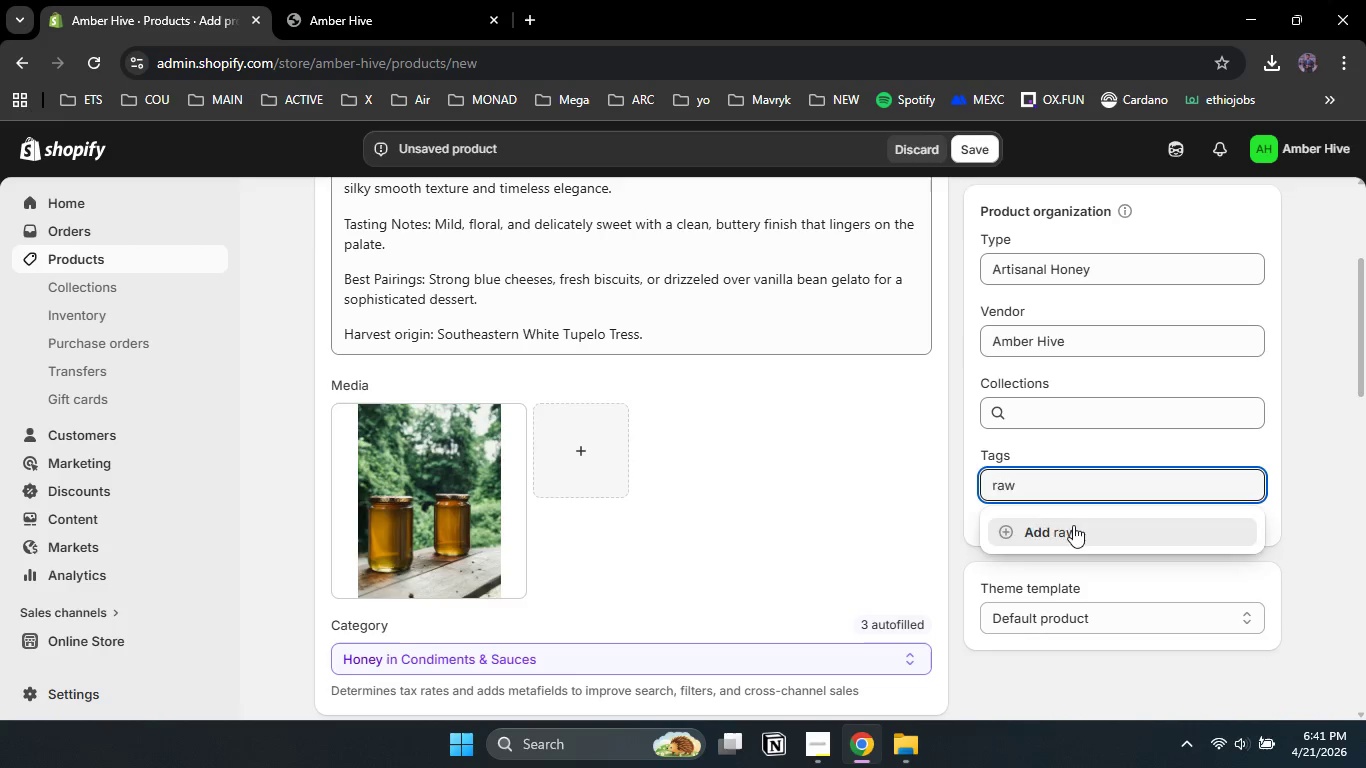 
left_click([1079, 534])
 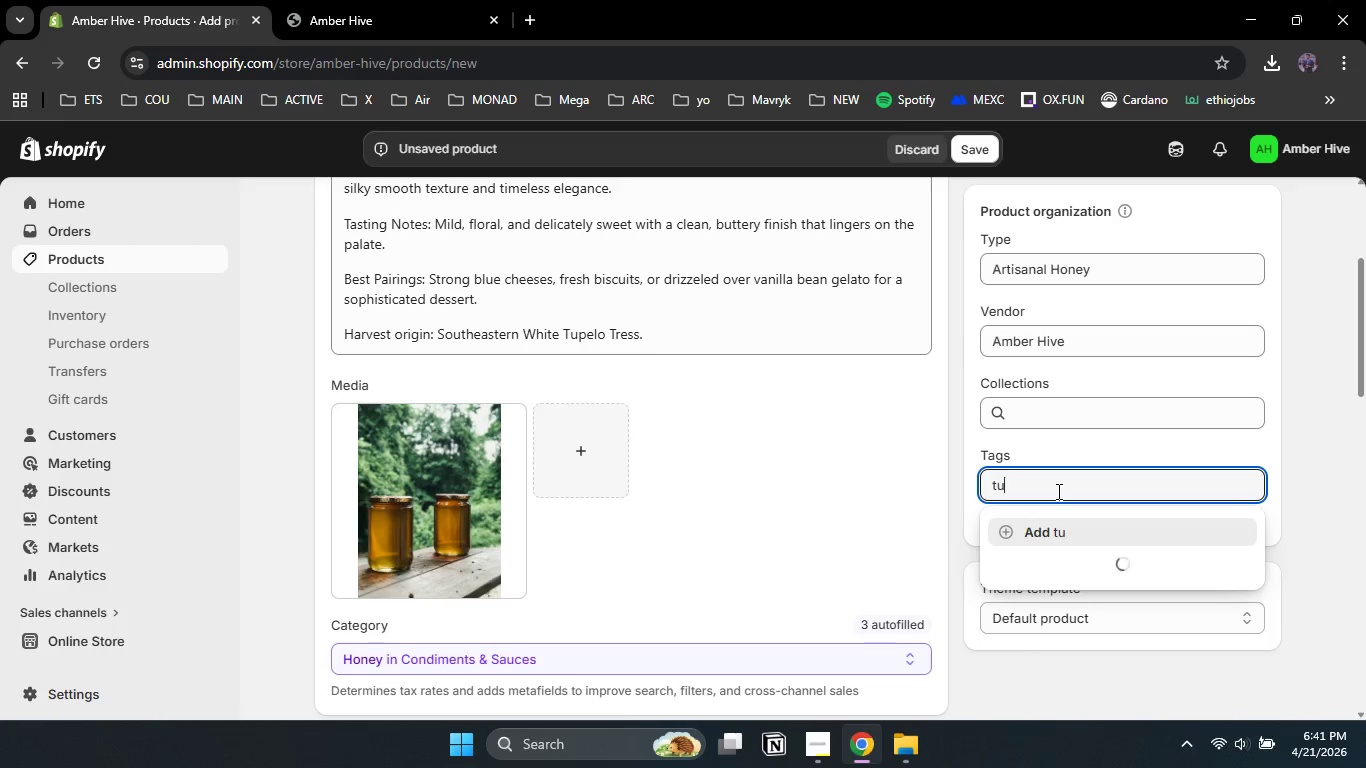 
type(tupelo)
 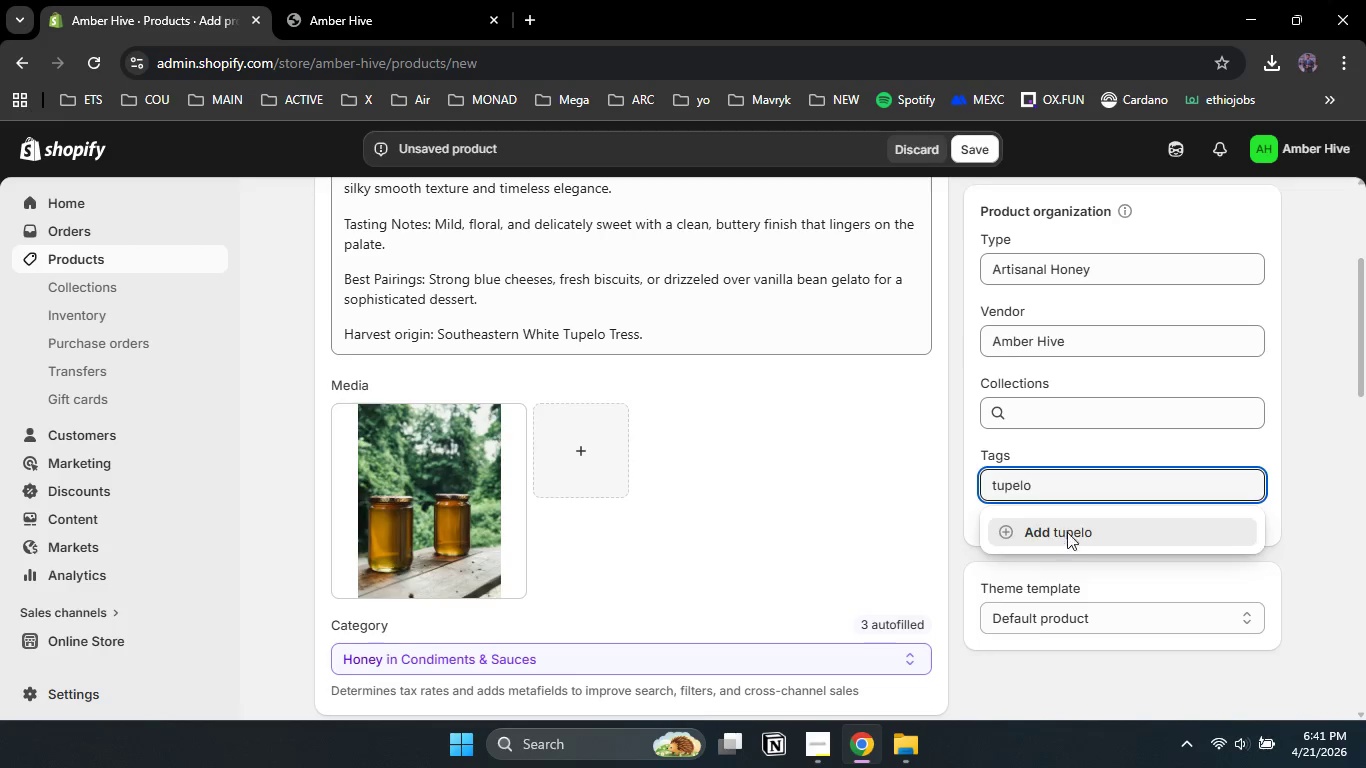 
left_click([1067, 532])
 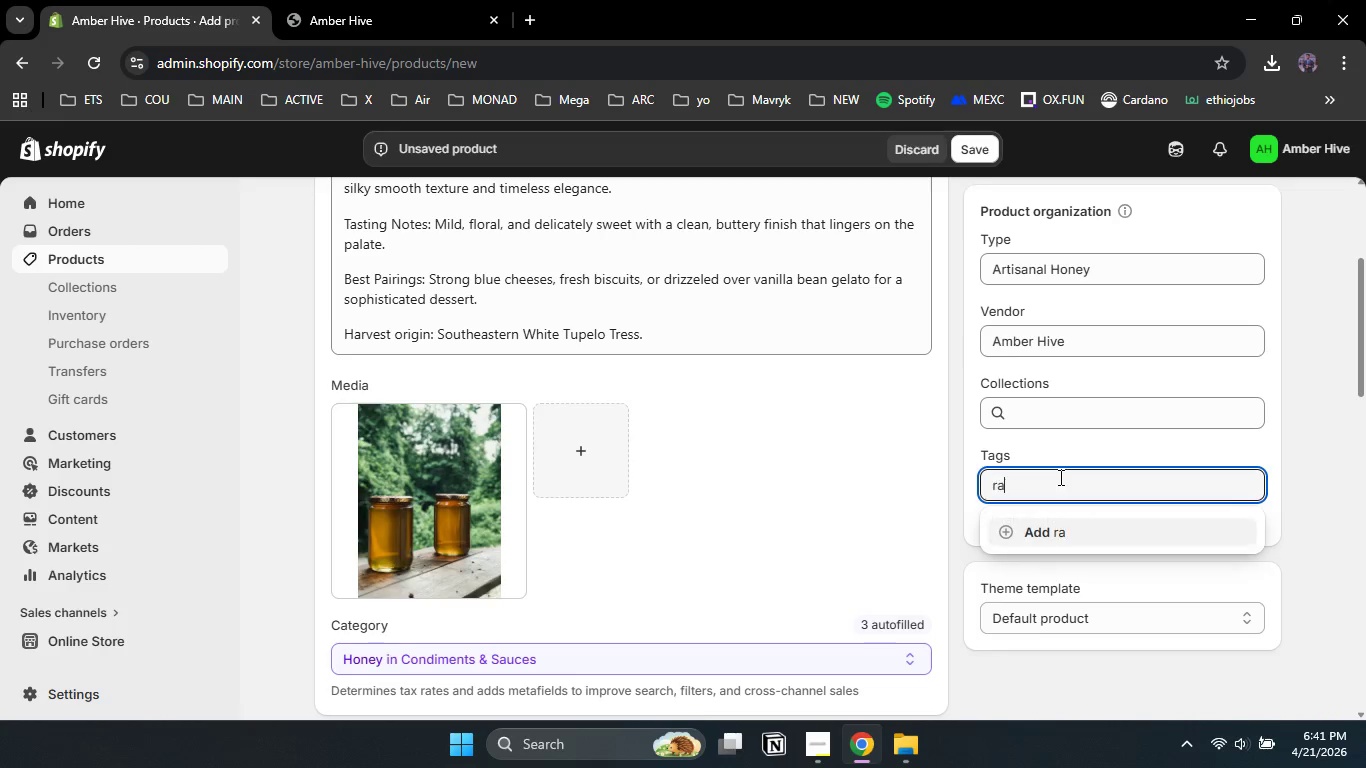 
type(rare harvest)
 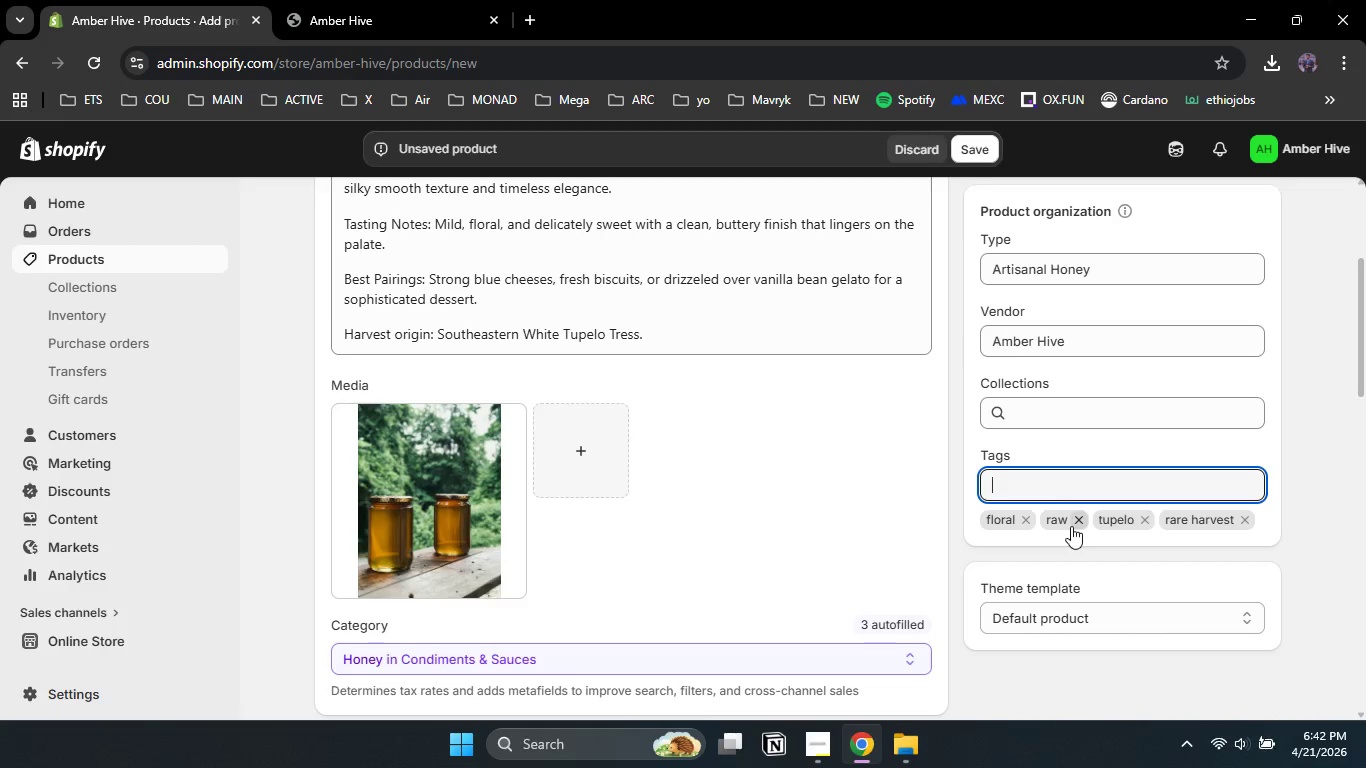 
left_click([1071, 527])
 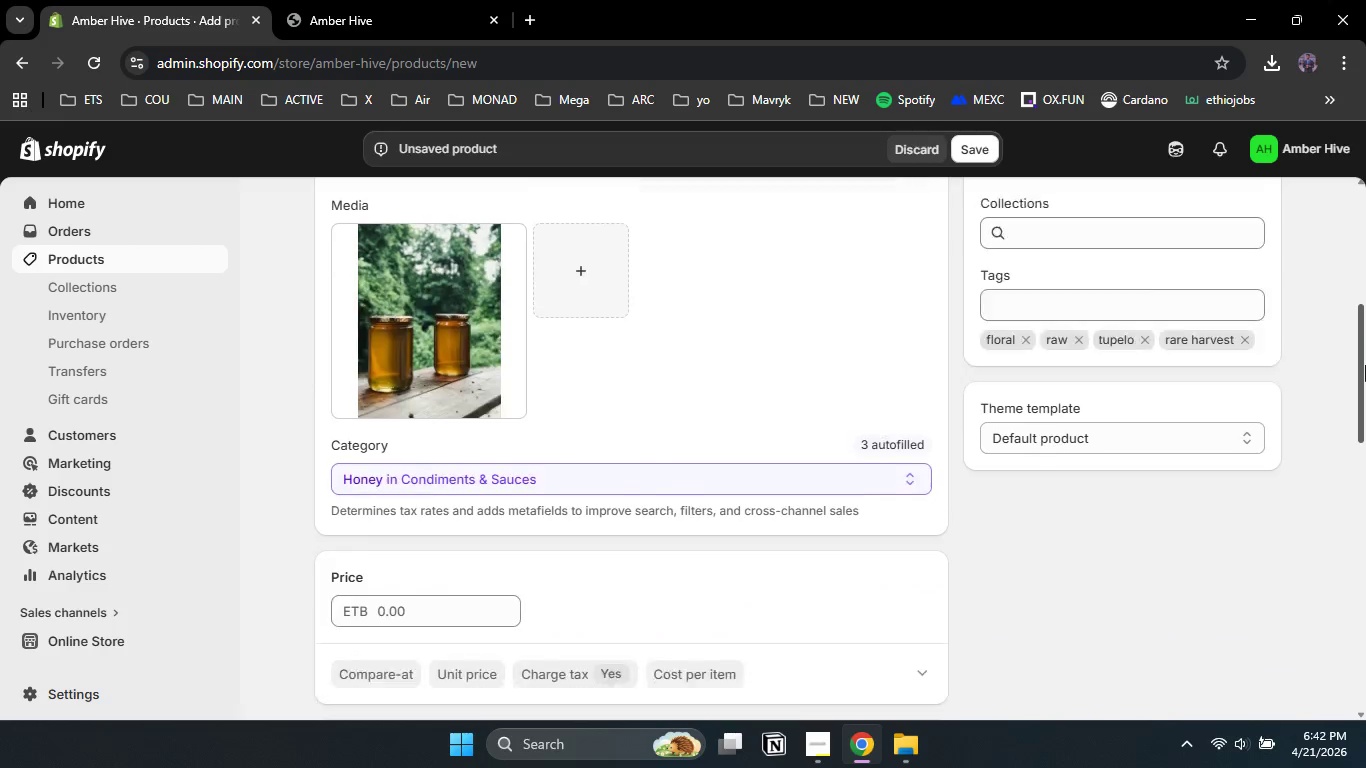 
left_click_drag(start_coordinate=[1365, 315], to_coordinate=[1365, 447])
 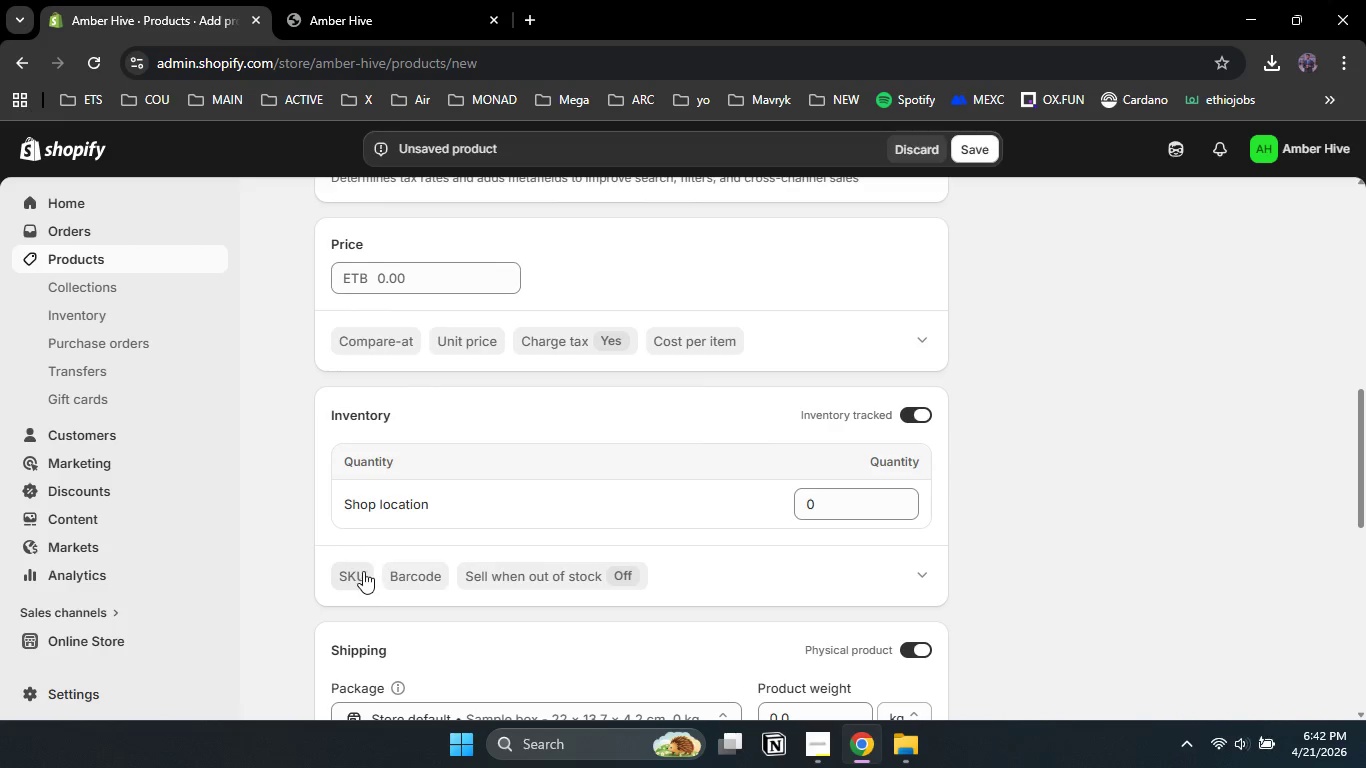 
left_click([363, 571])
 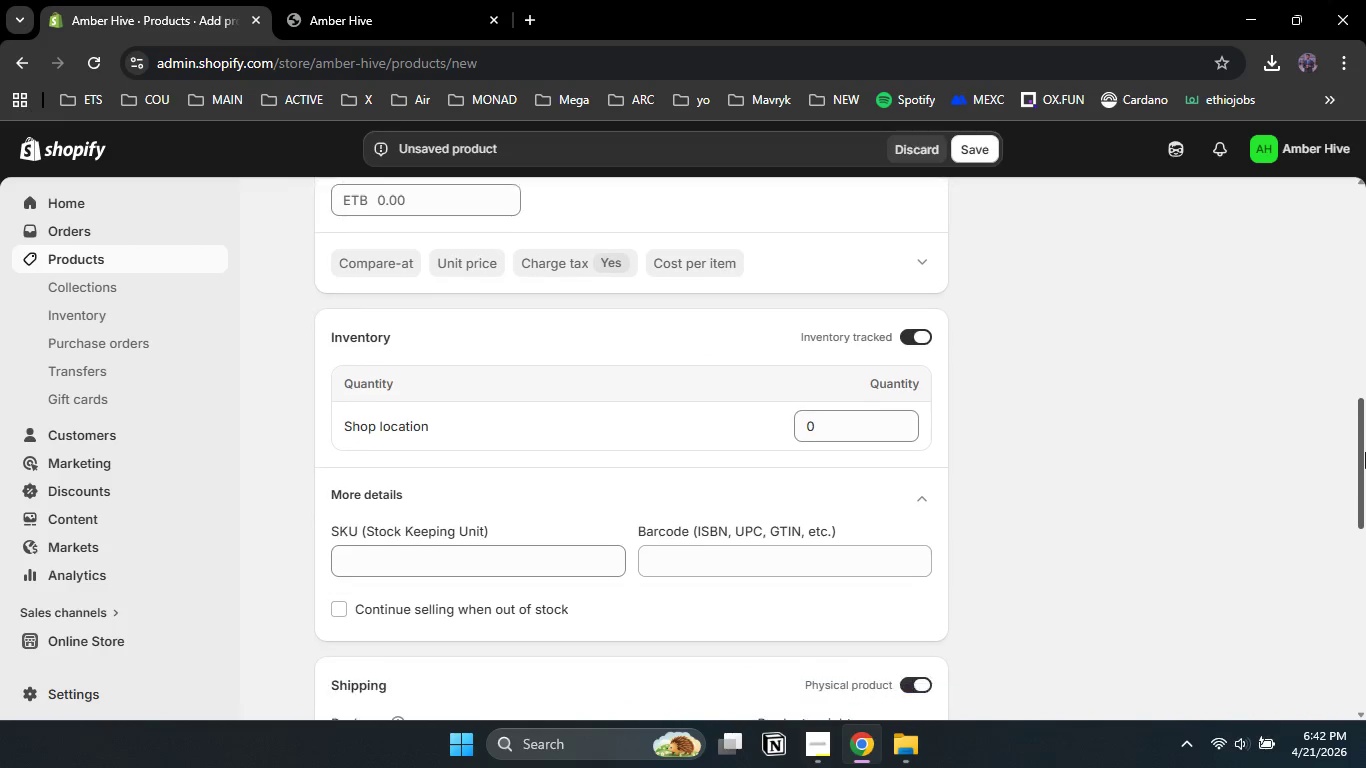 
left_click_drag(start_coordinate=[1364, 430], to_coordinate=[1365, 540])
 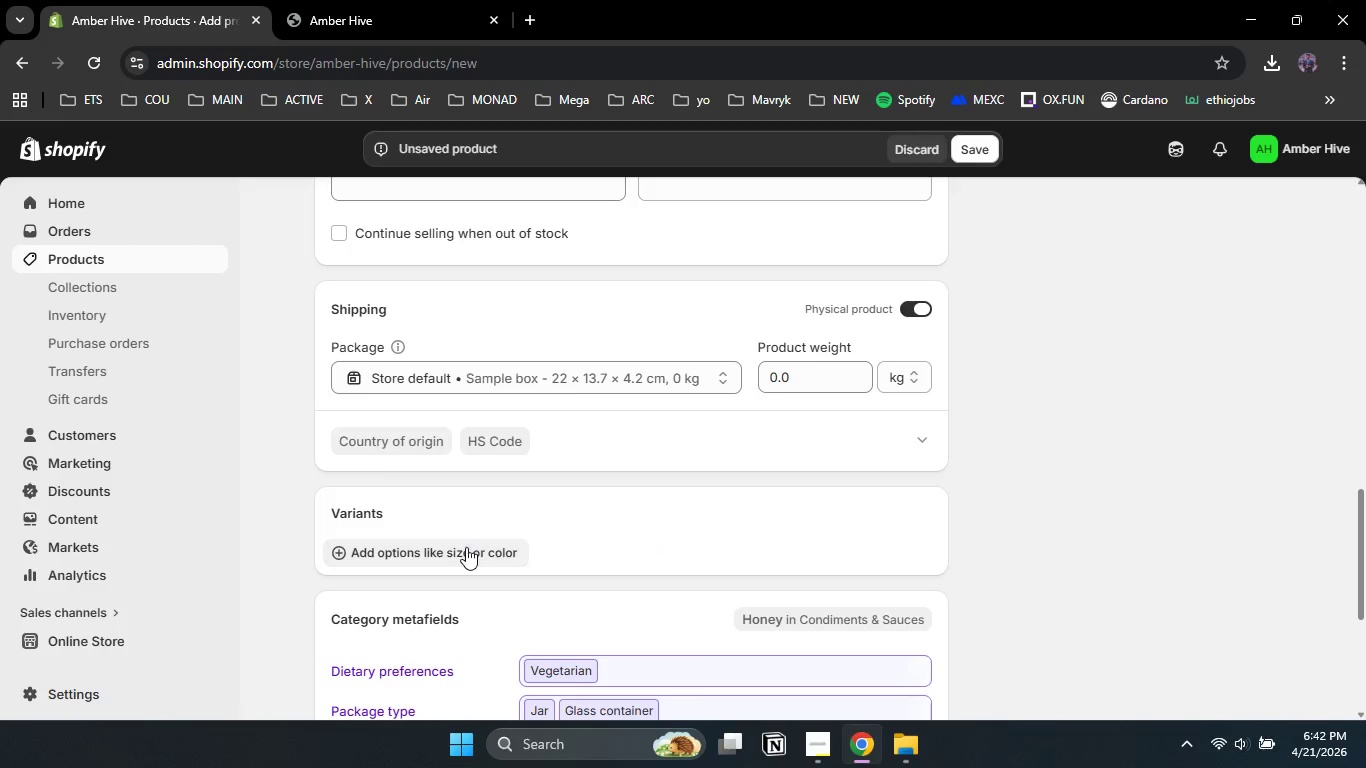 
left_click([466, 546])
 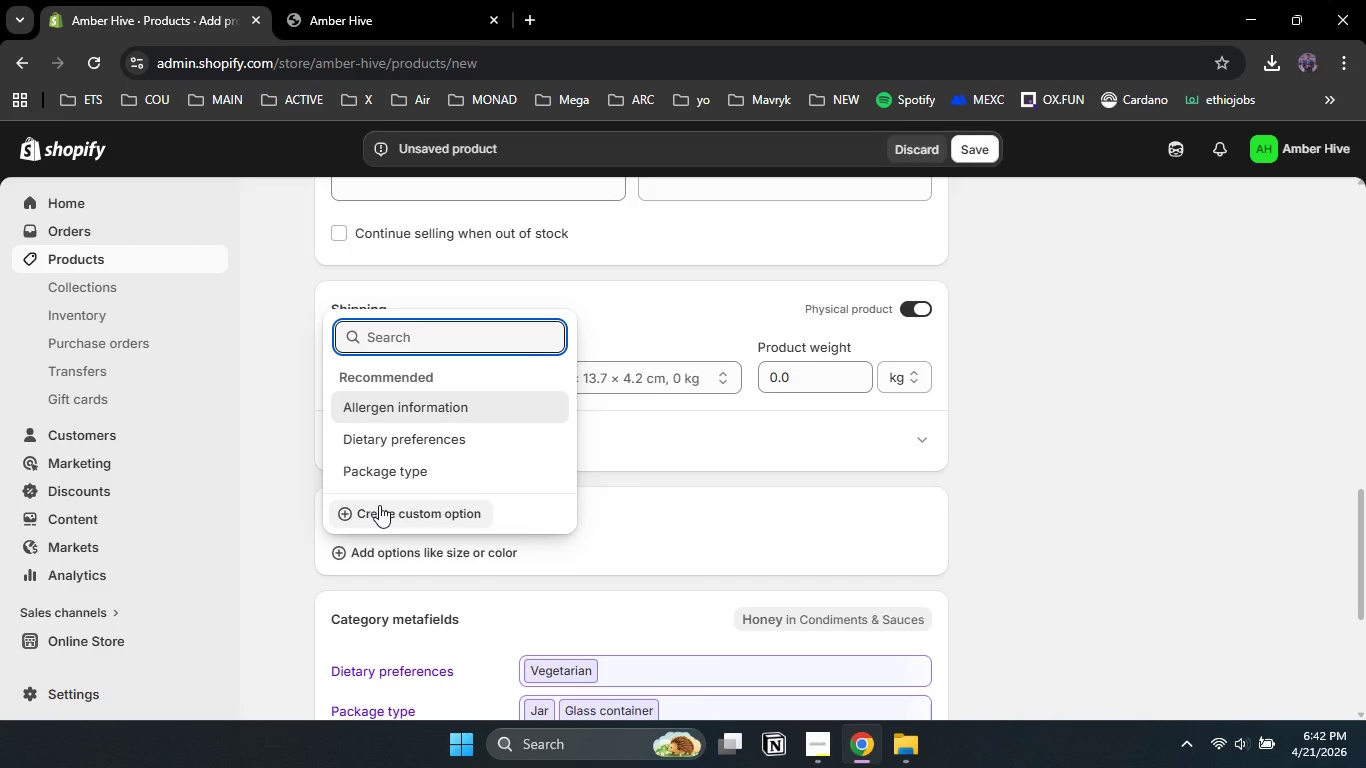 
wait(8.58)
 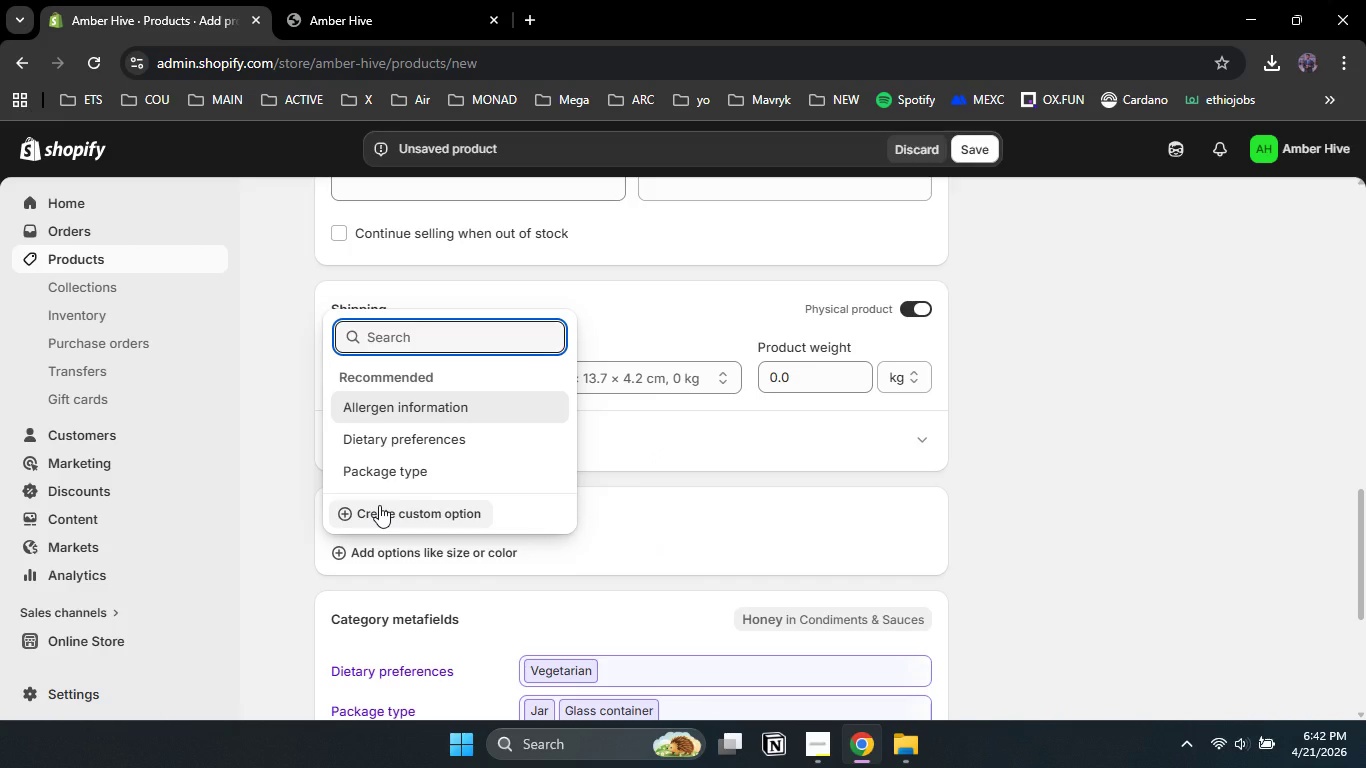 
scroll: coordinate [600, 506], scroll_direction: down, amount: 1.0
 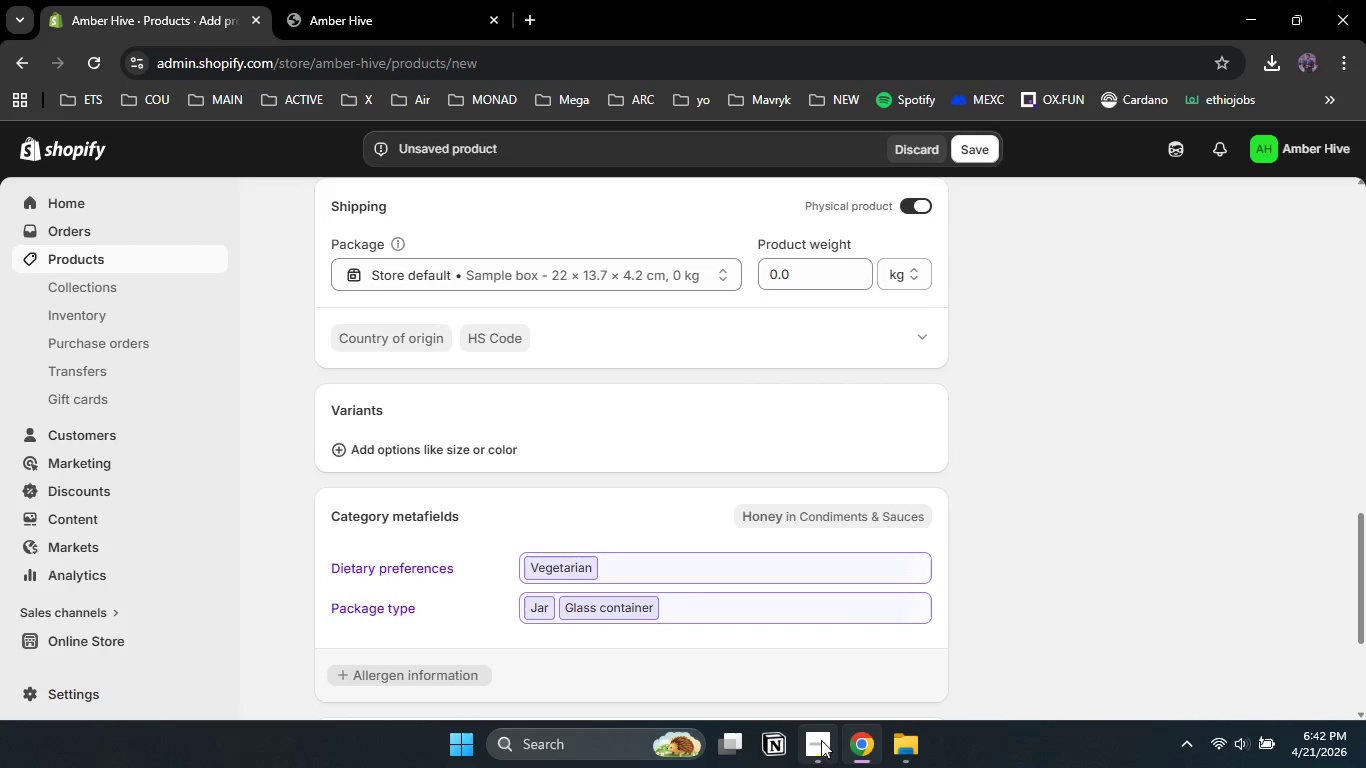 
left_click([825, 746])